 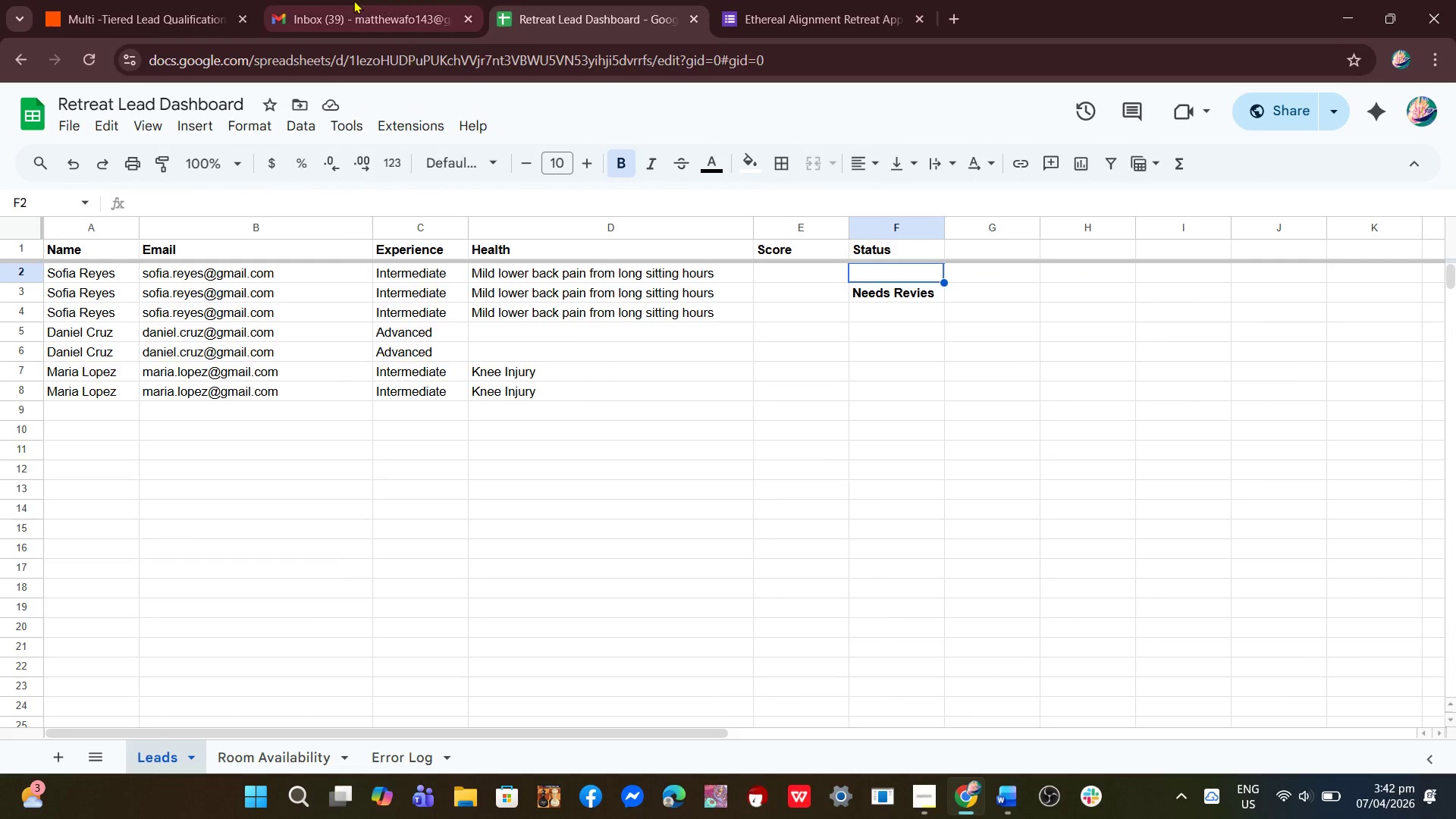 
left_click([340, 0])
 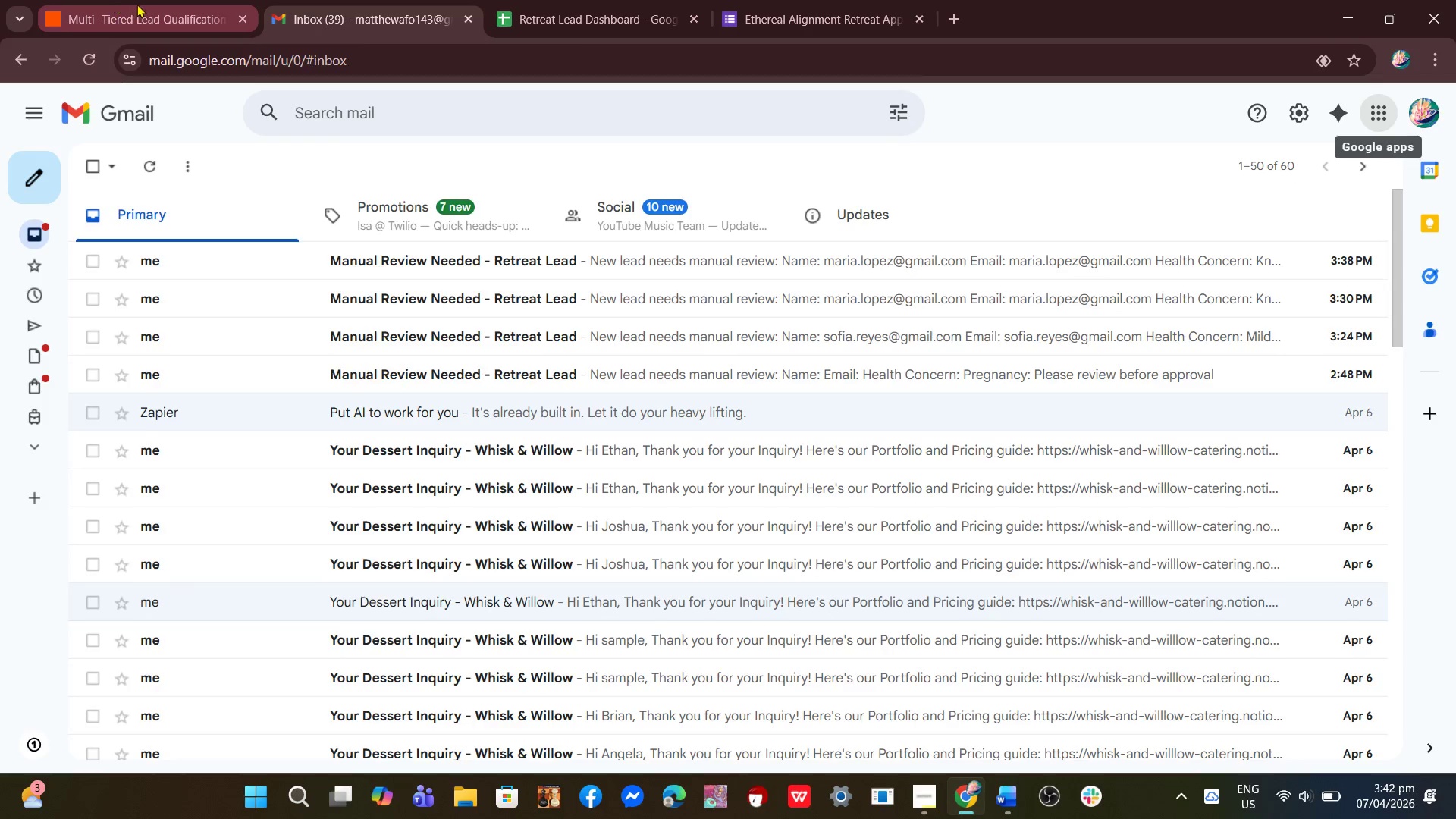 
left_click([136, 4])
 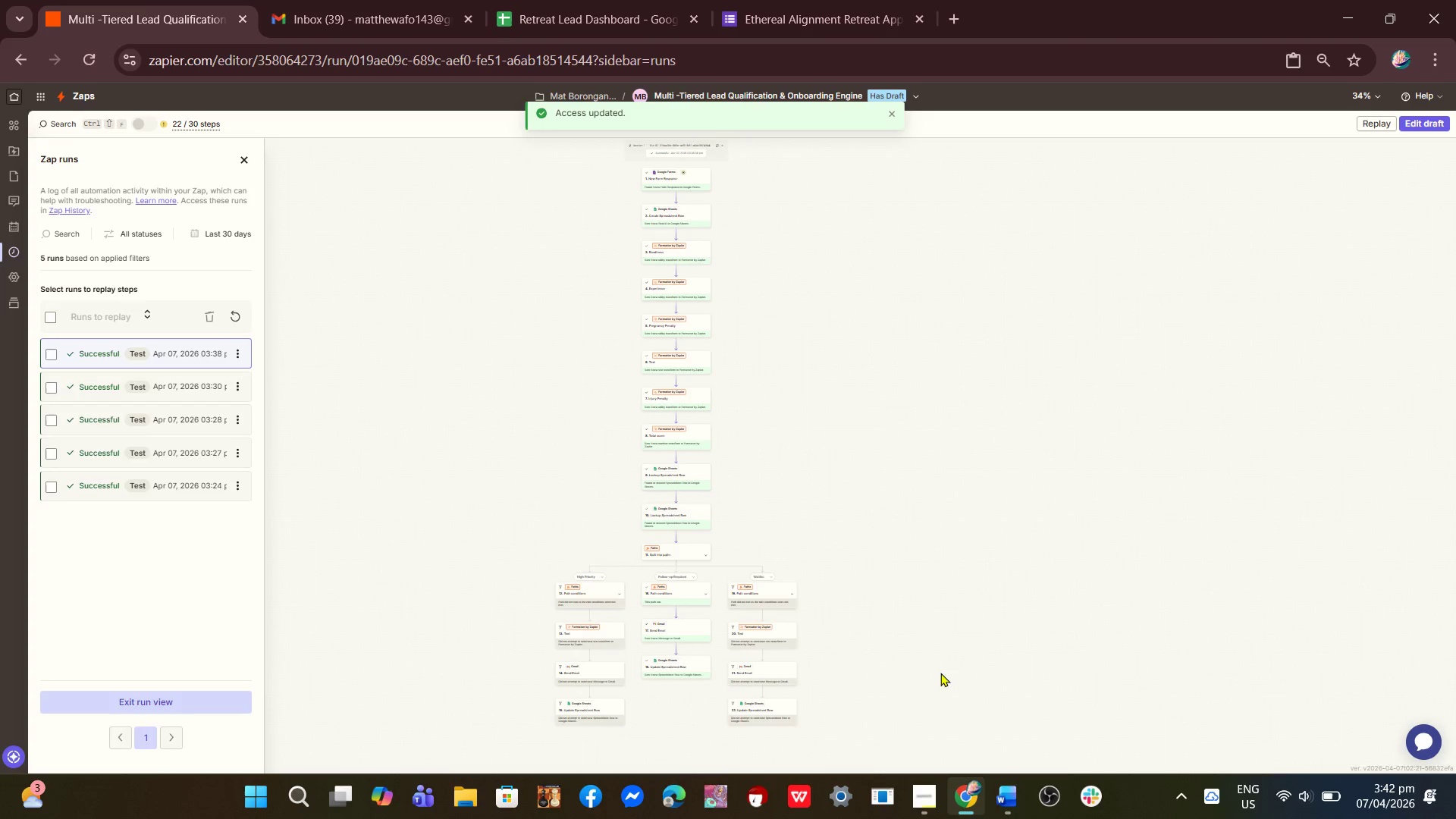 
left_click([815, 0])
 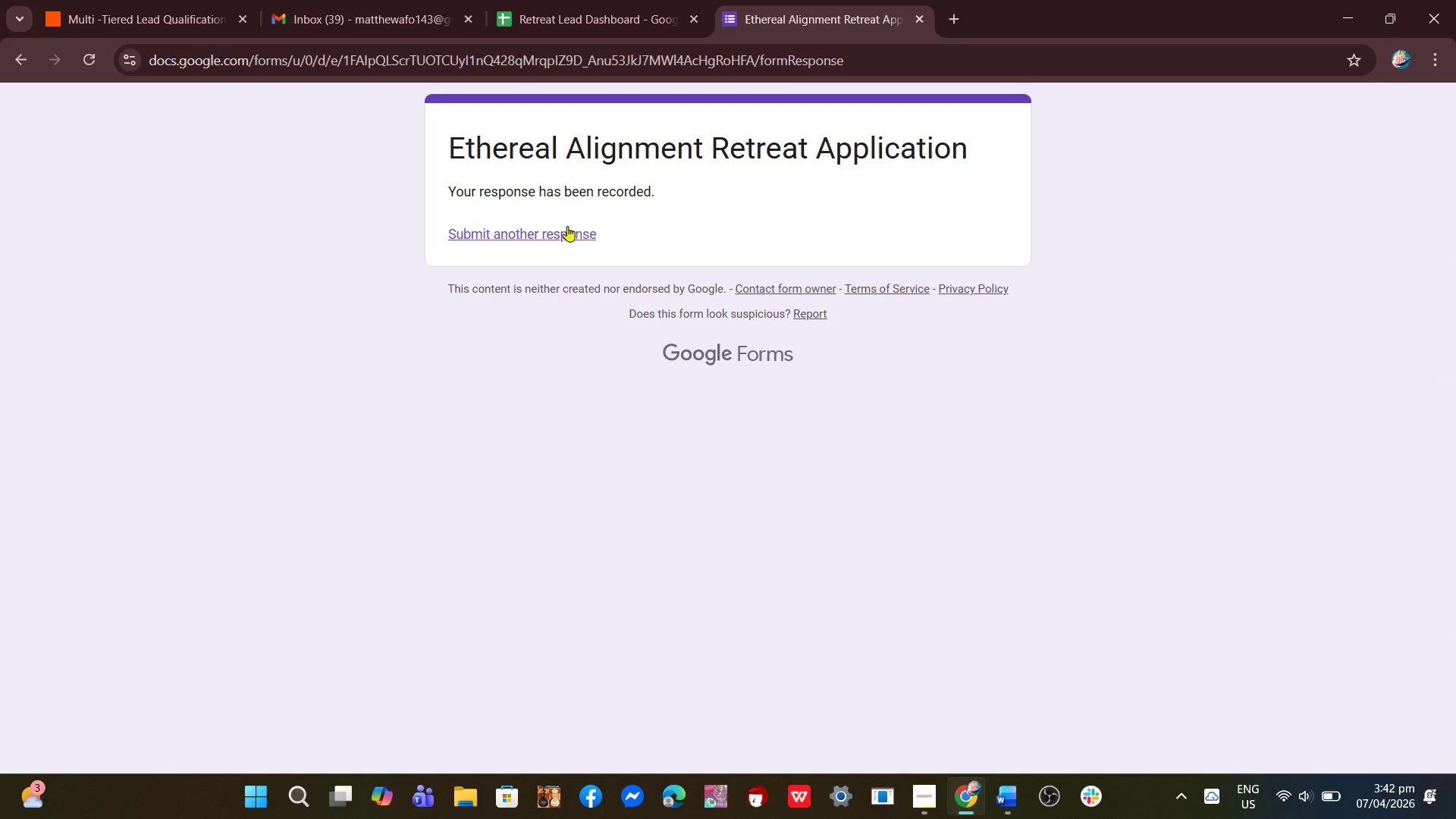 
left_click([557, 240])
 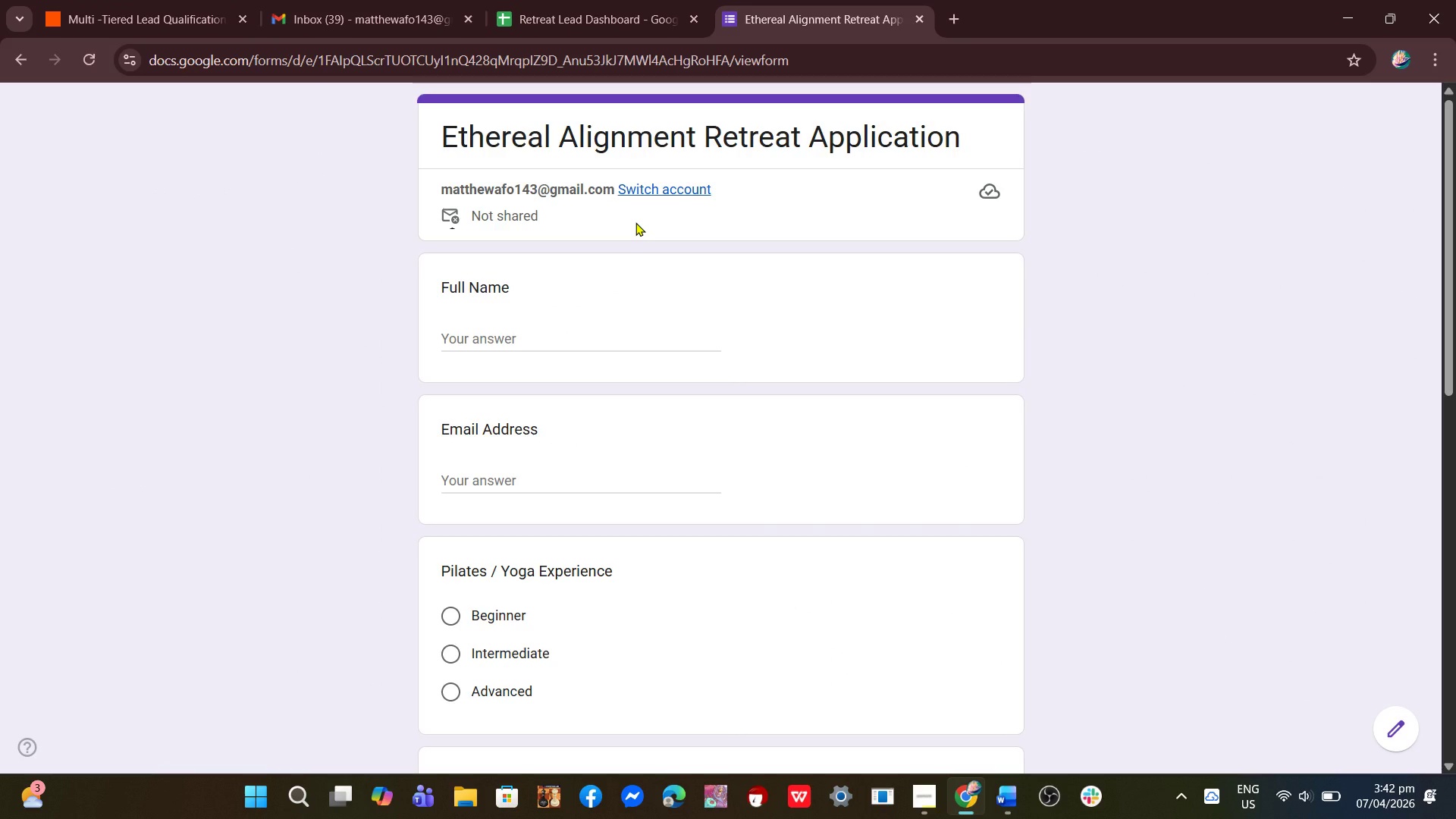 
wait(11.78)
 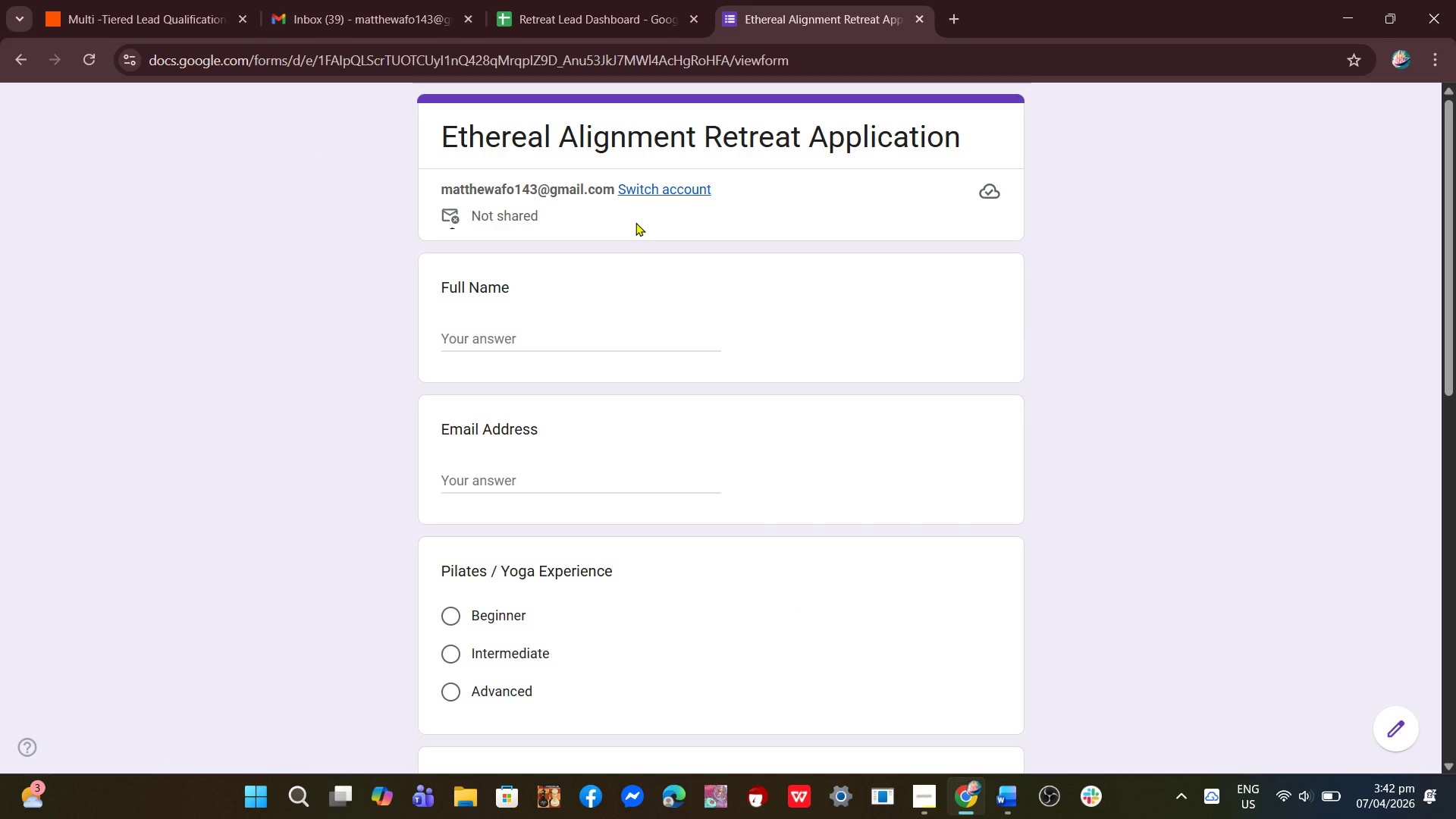 
left_click([553, 336])
 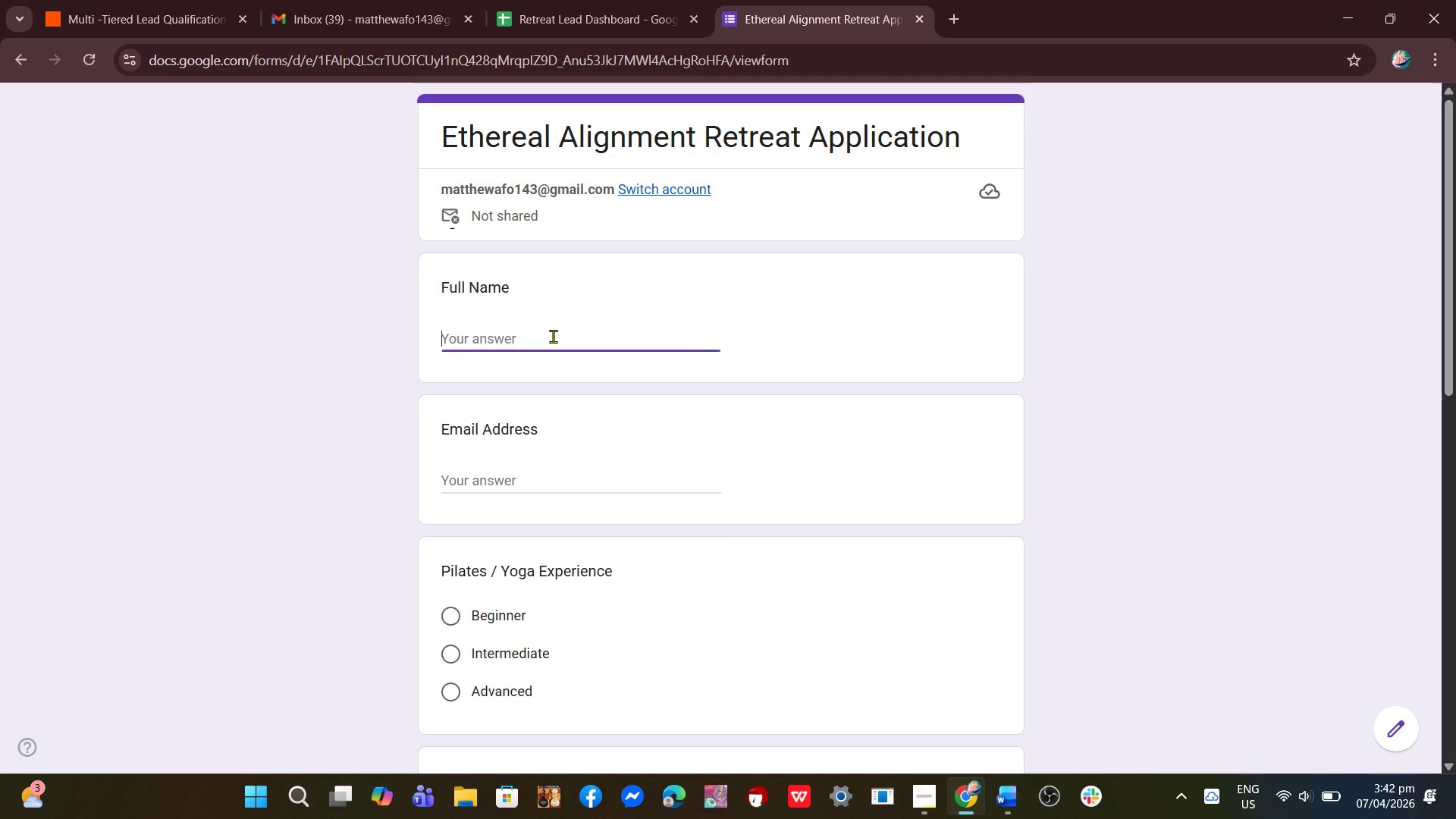 
type(Mark Villanueva)
 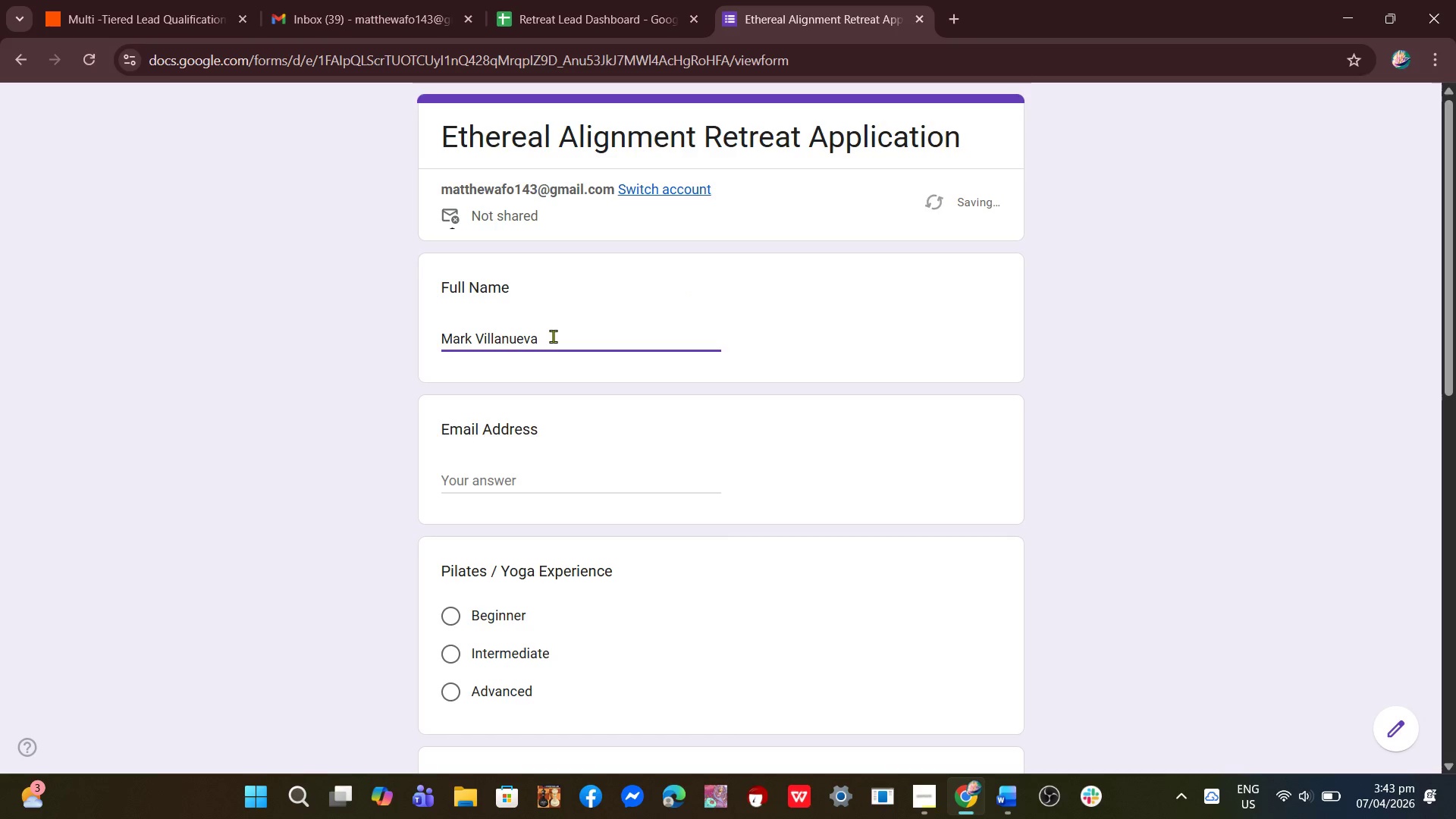 
left_click([480, 480])
 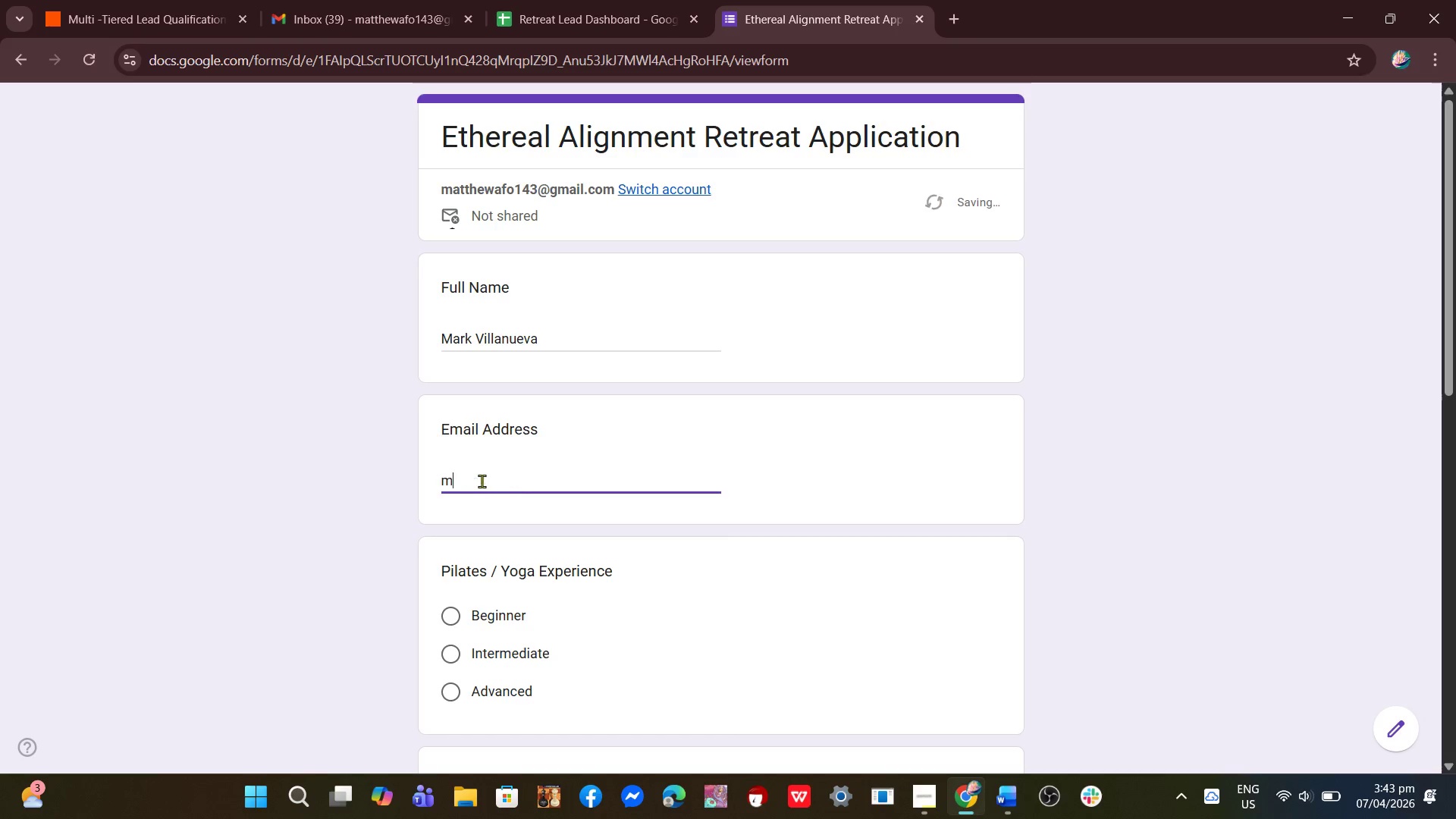 
type(marv)
key(Backspace)
type(k)
 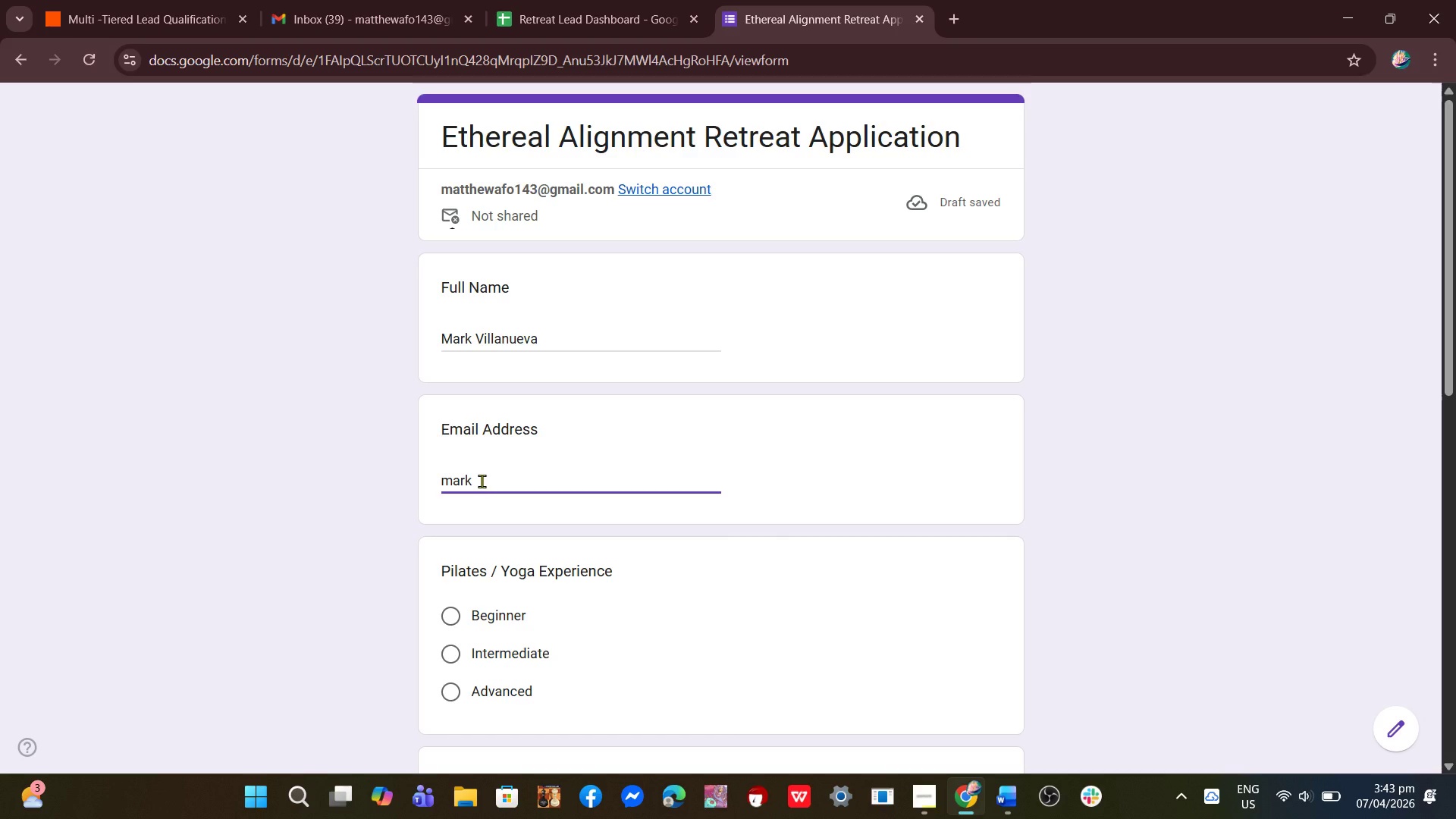 
type(.v@gmaoi)
key(Backspace)
key(Backspace)
type(il.com)
 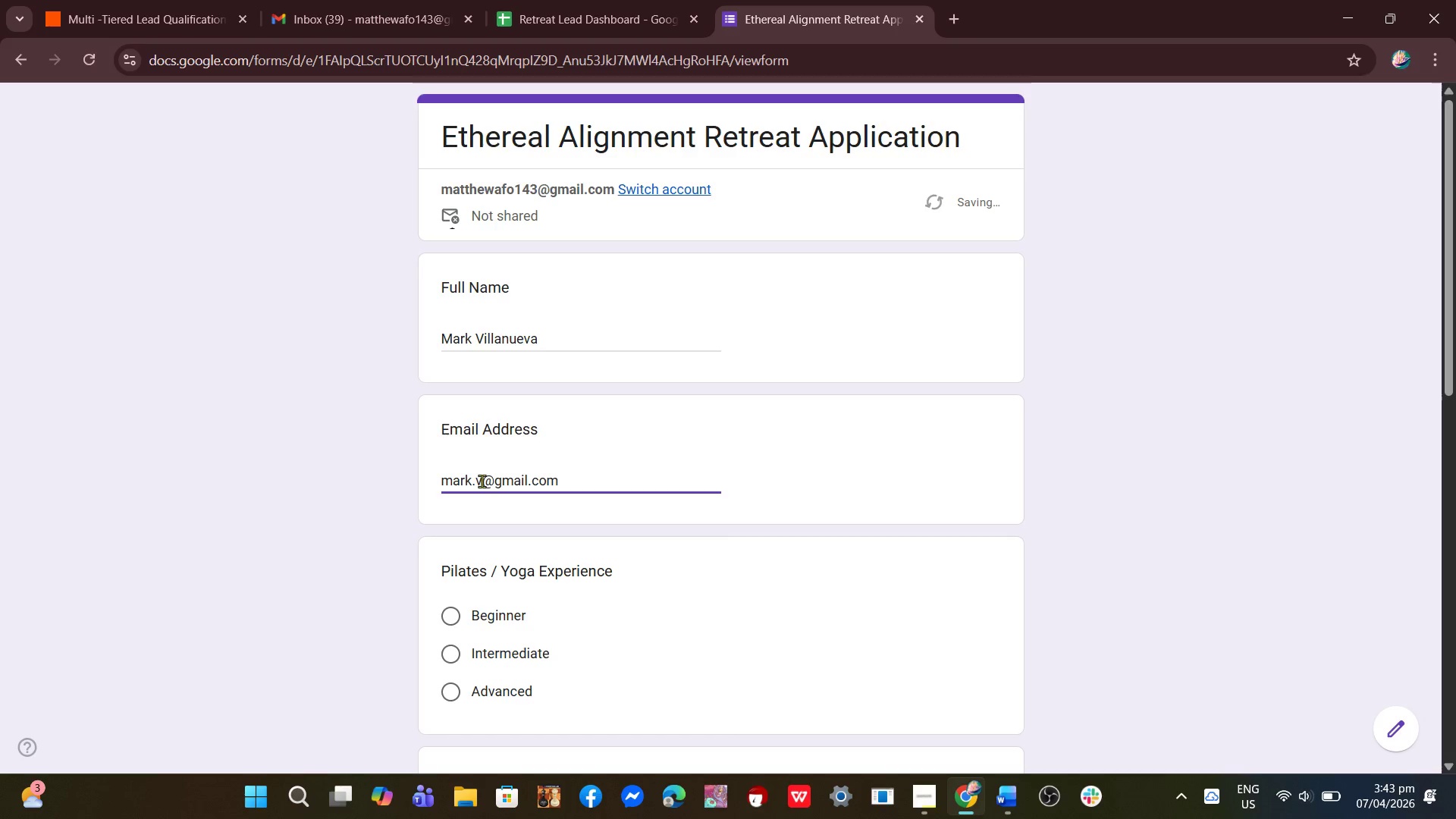 
scroll: coordinate [501, 585], scroll_direction: down, amount: 5.0
 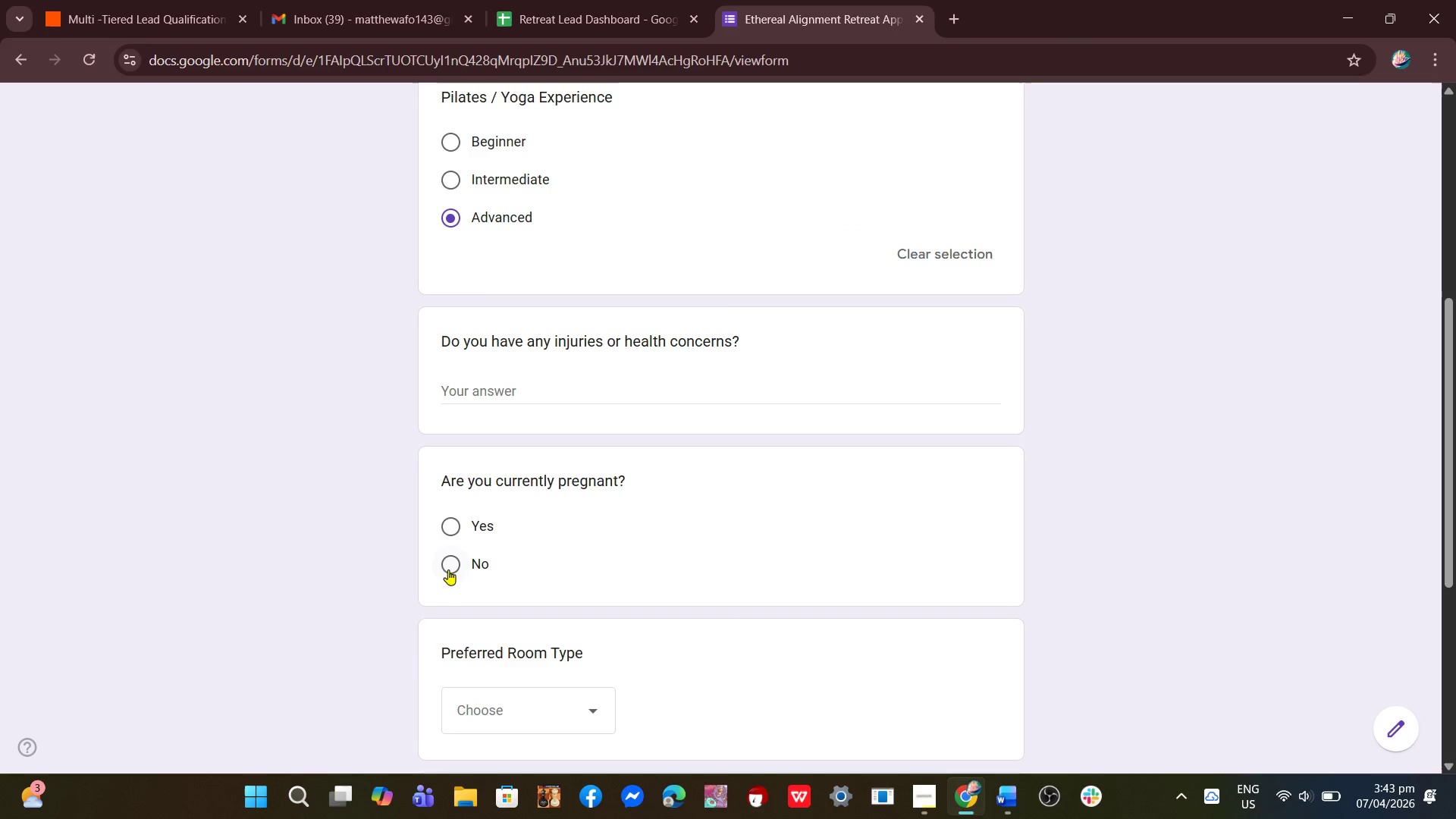 
left_click([443, 562])
 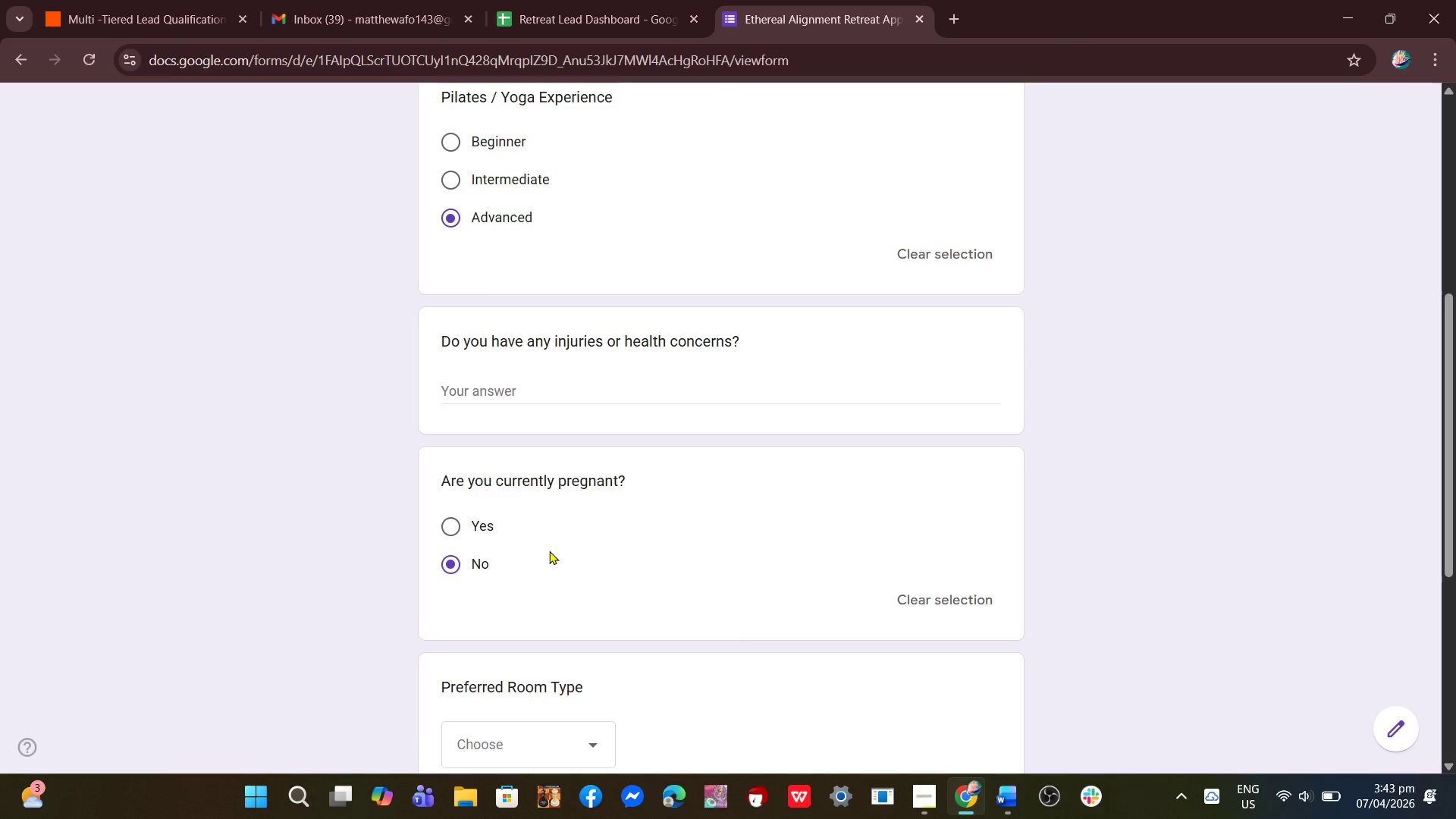 
scroll: coordinate [549, 551], scroll_direction: down, amount: 2.0
 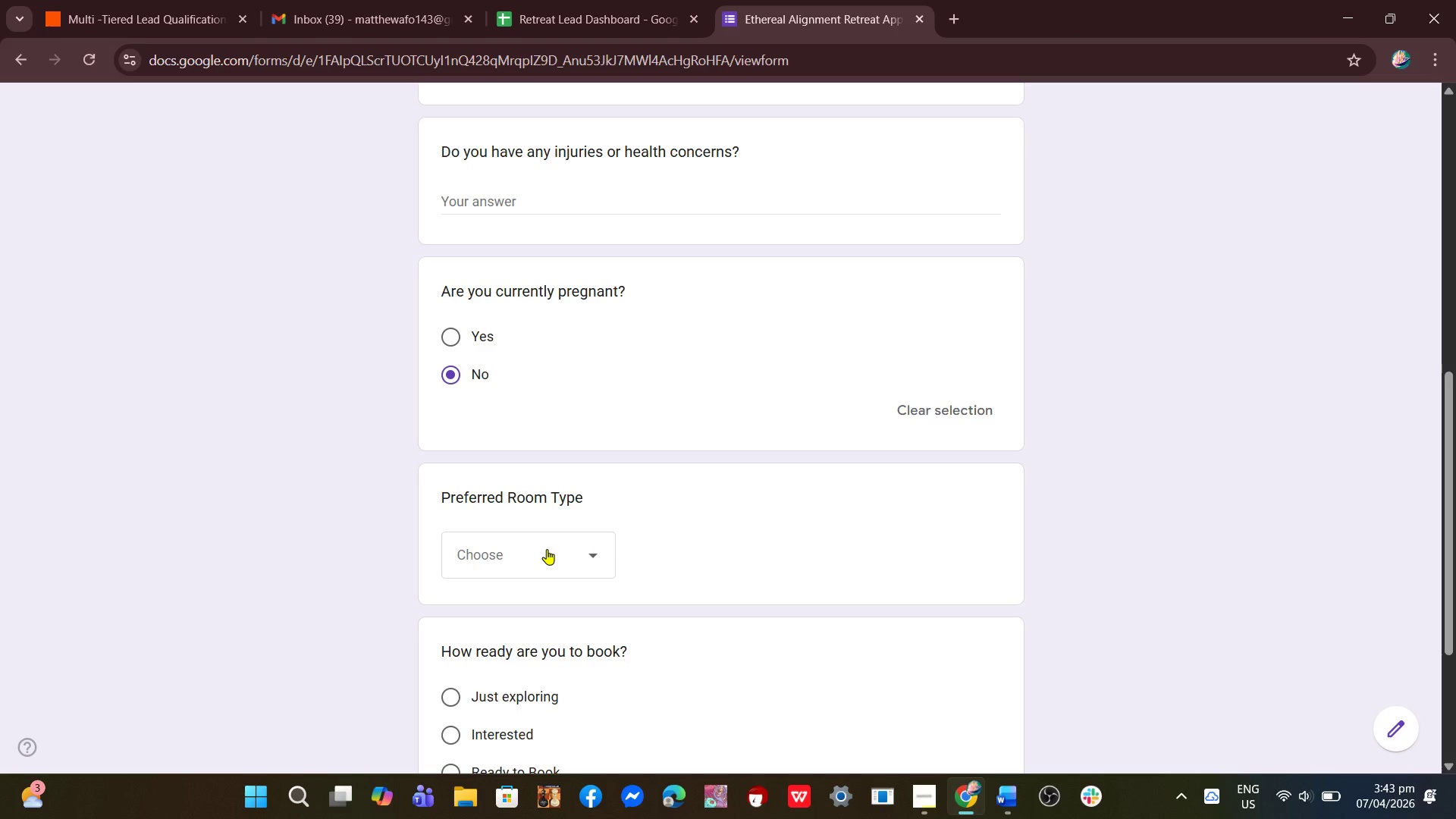 
left_click([547, 549])
 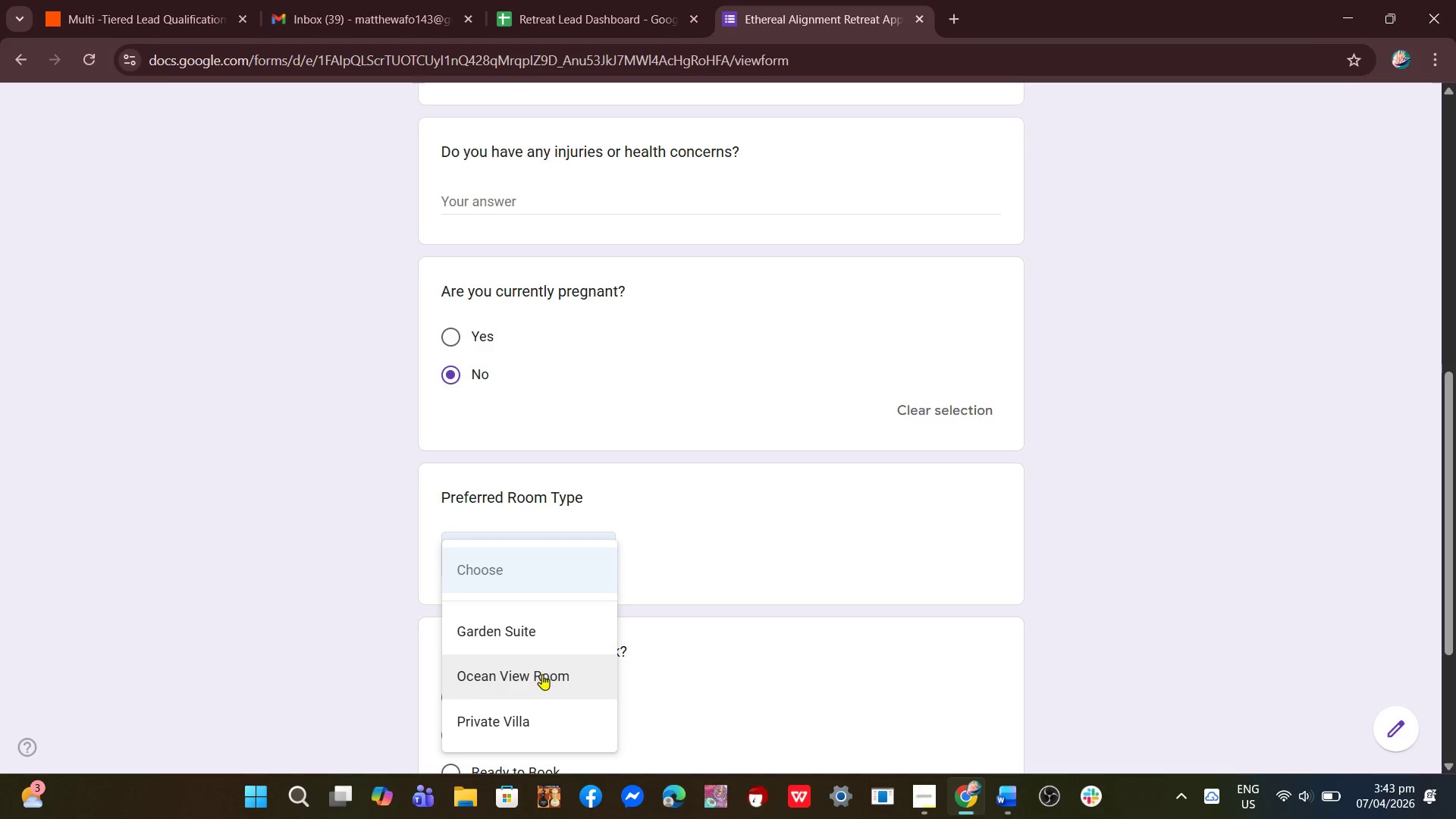 
scroll: coordinate [571, 621], scroll_direction: down, amount: 4.0
 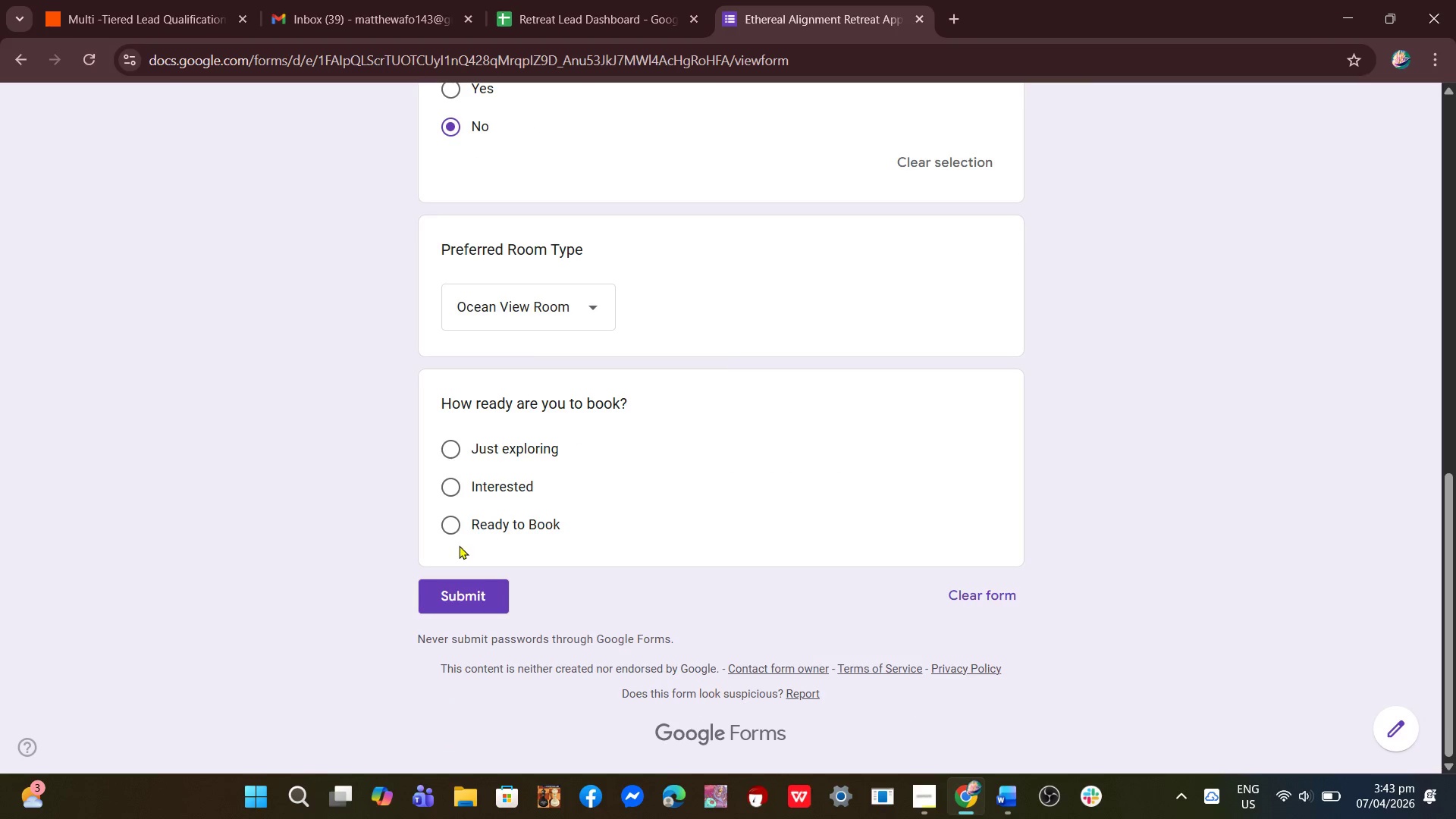 
left_click([482, 626])
 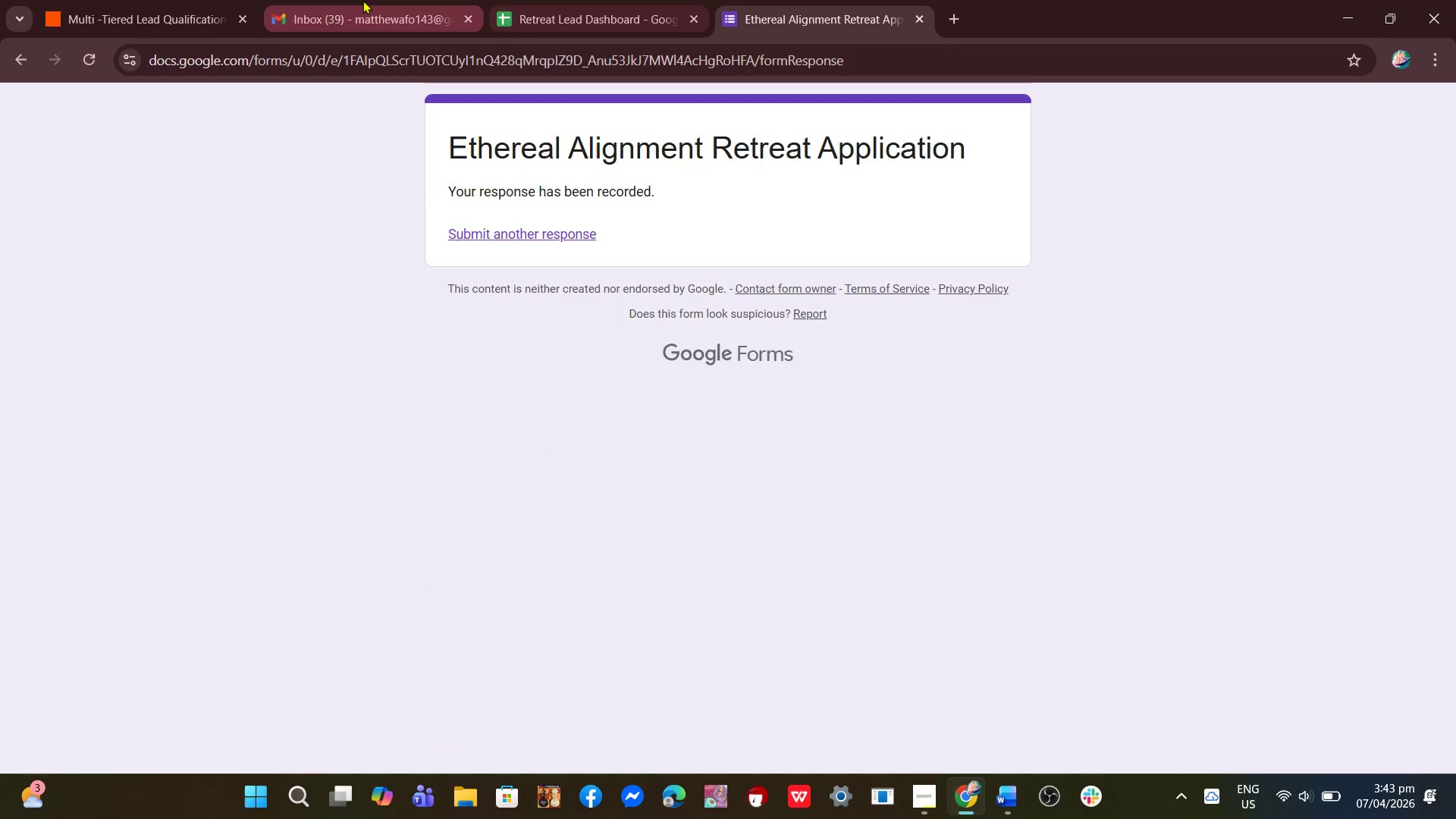 
left_click([203, 0])
 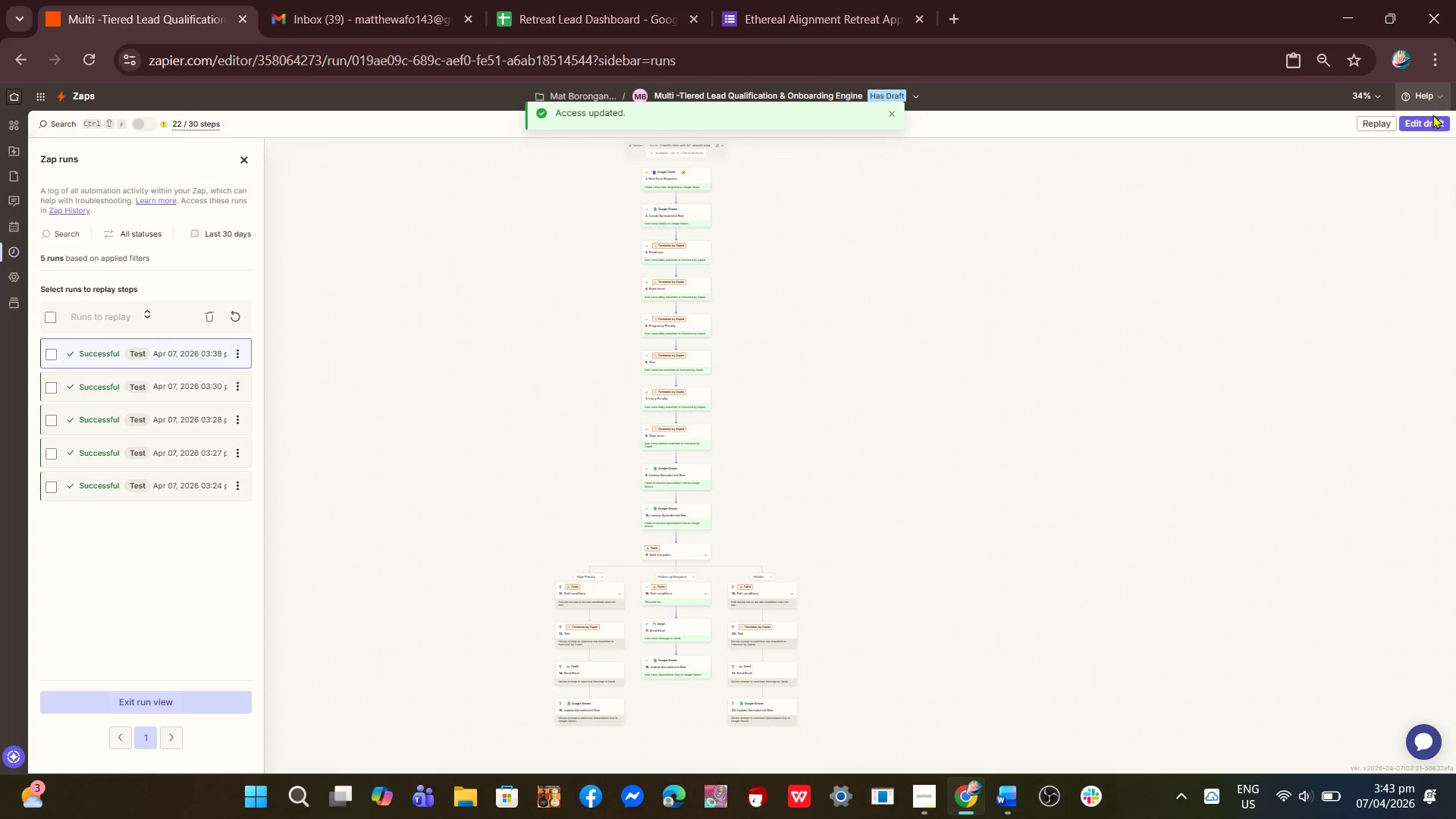 
left_click([1426, 131])
 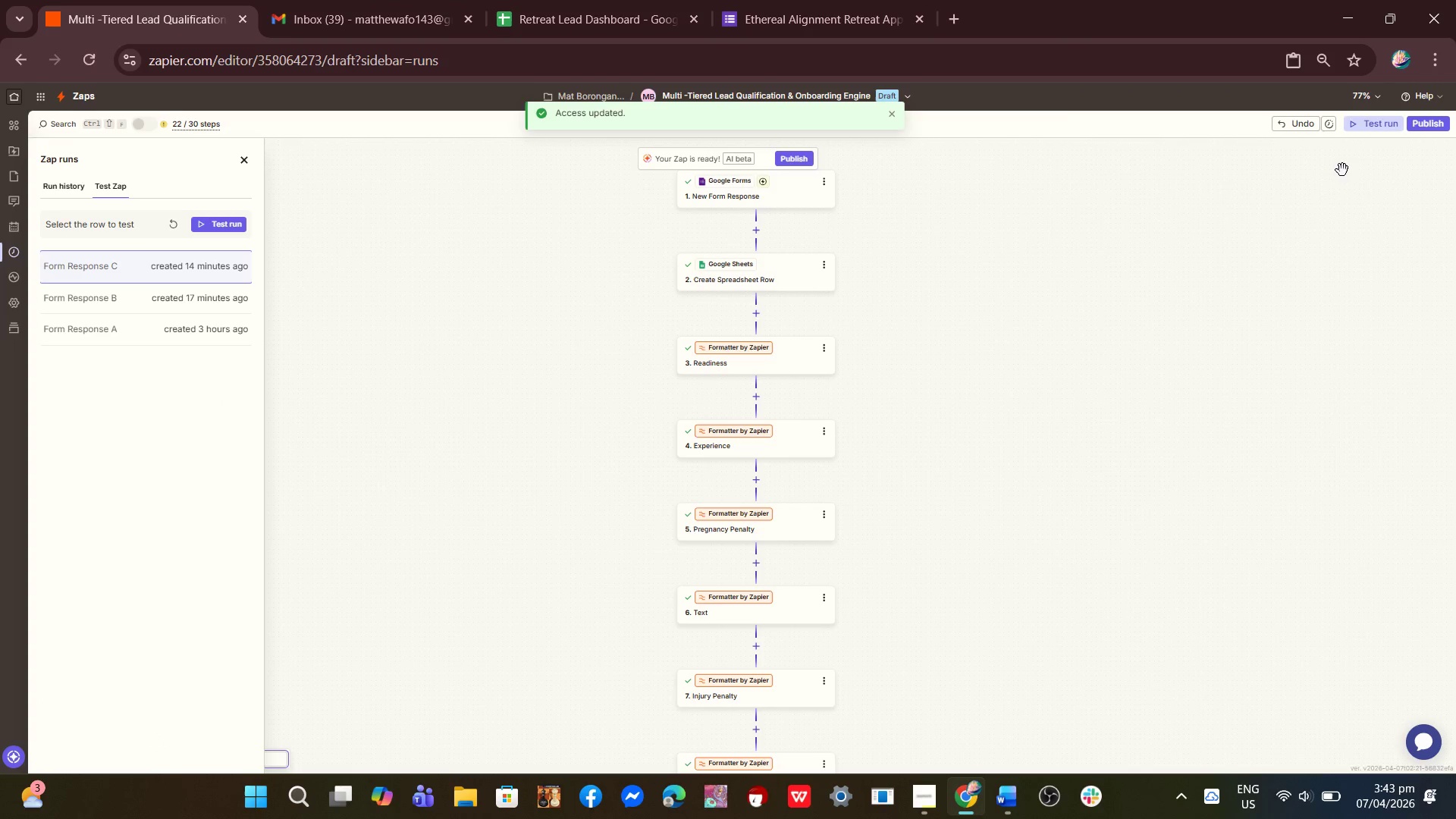 
scroll: coordinate [1198, 290], scroll_direction: up, amount: 2.0
 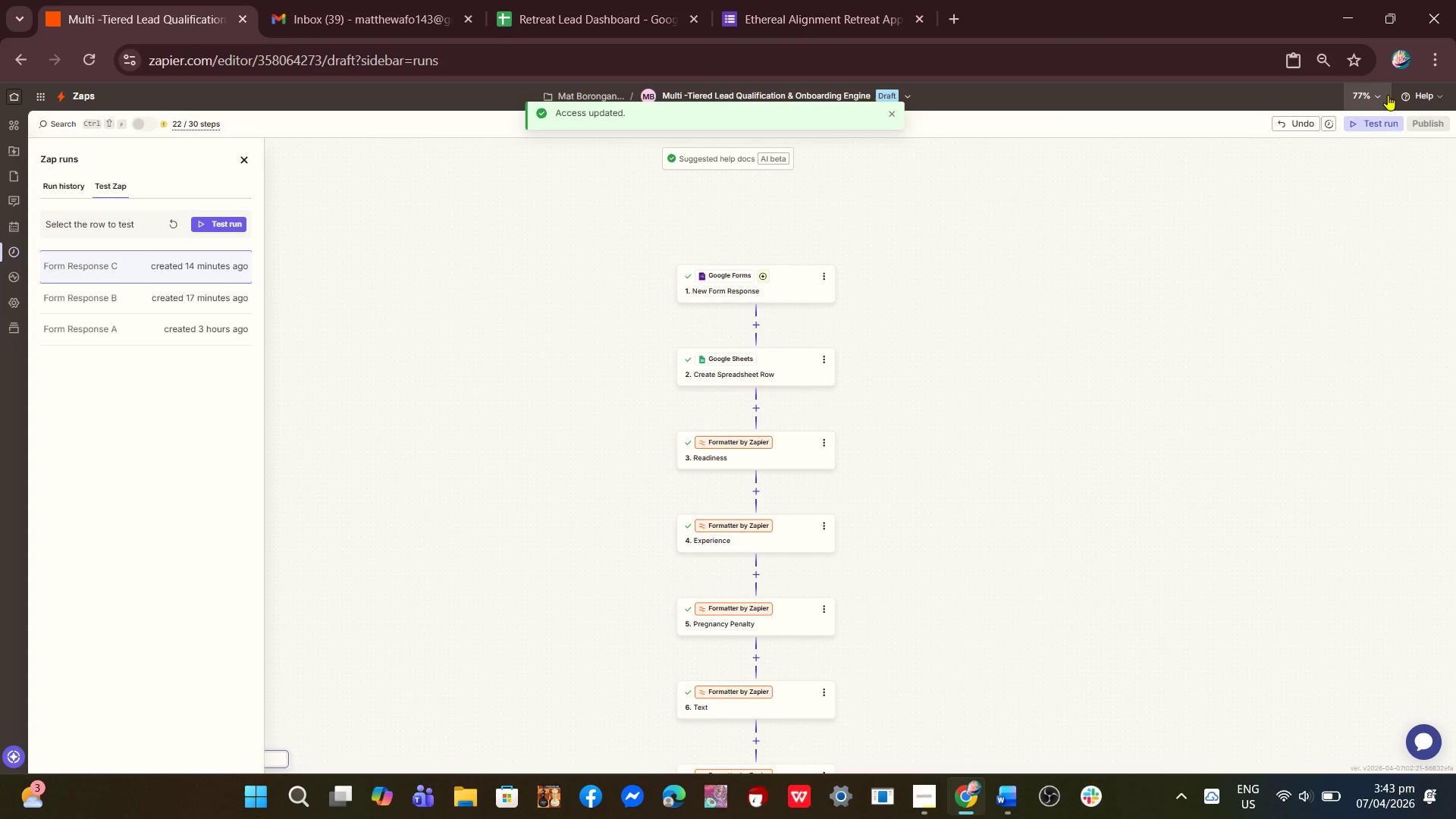 
left_click([1388, 95])
 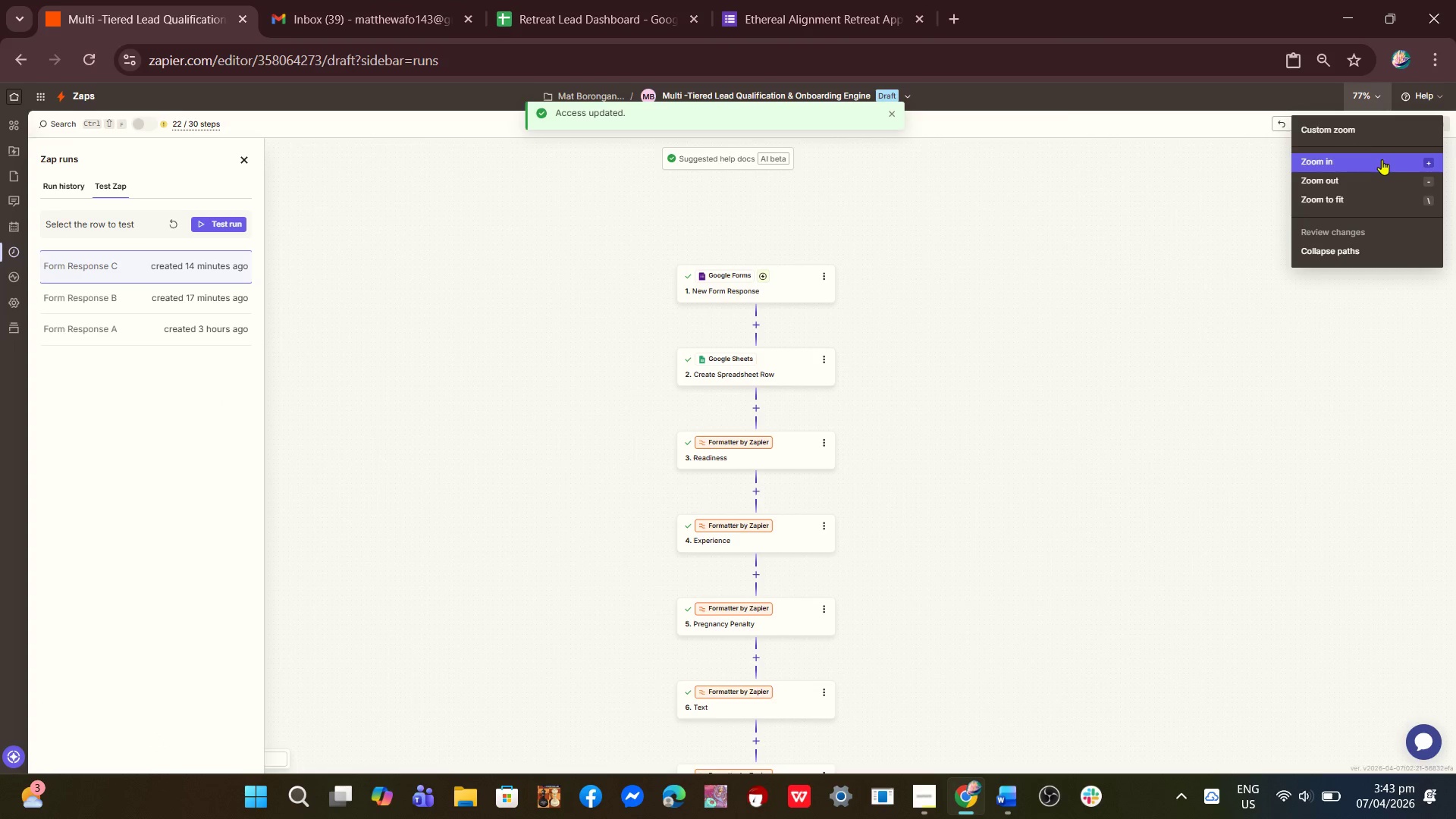 
left_click([1381, 163])
 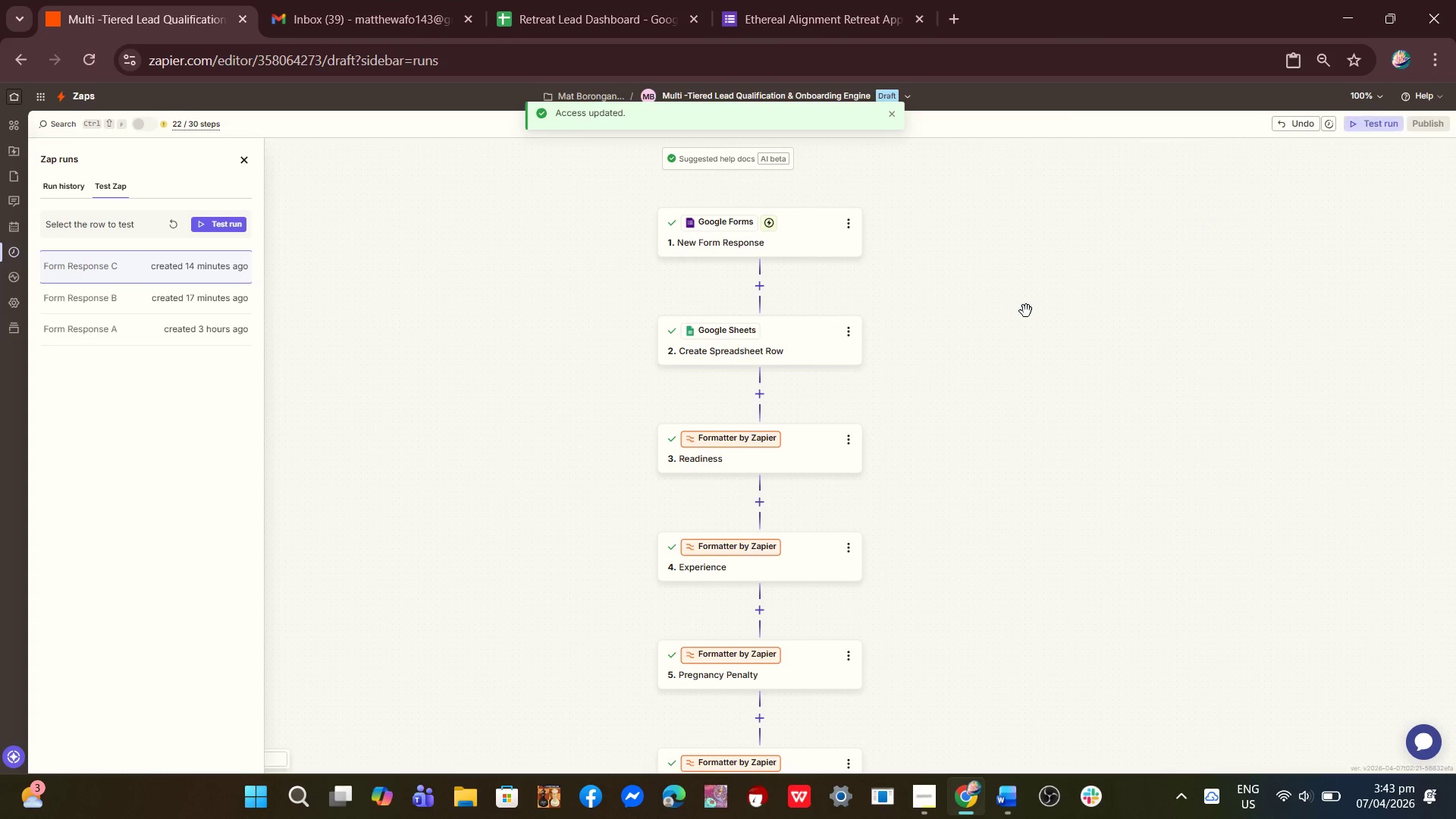 
left_click([1018, 328])
 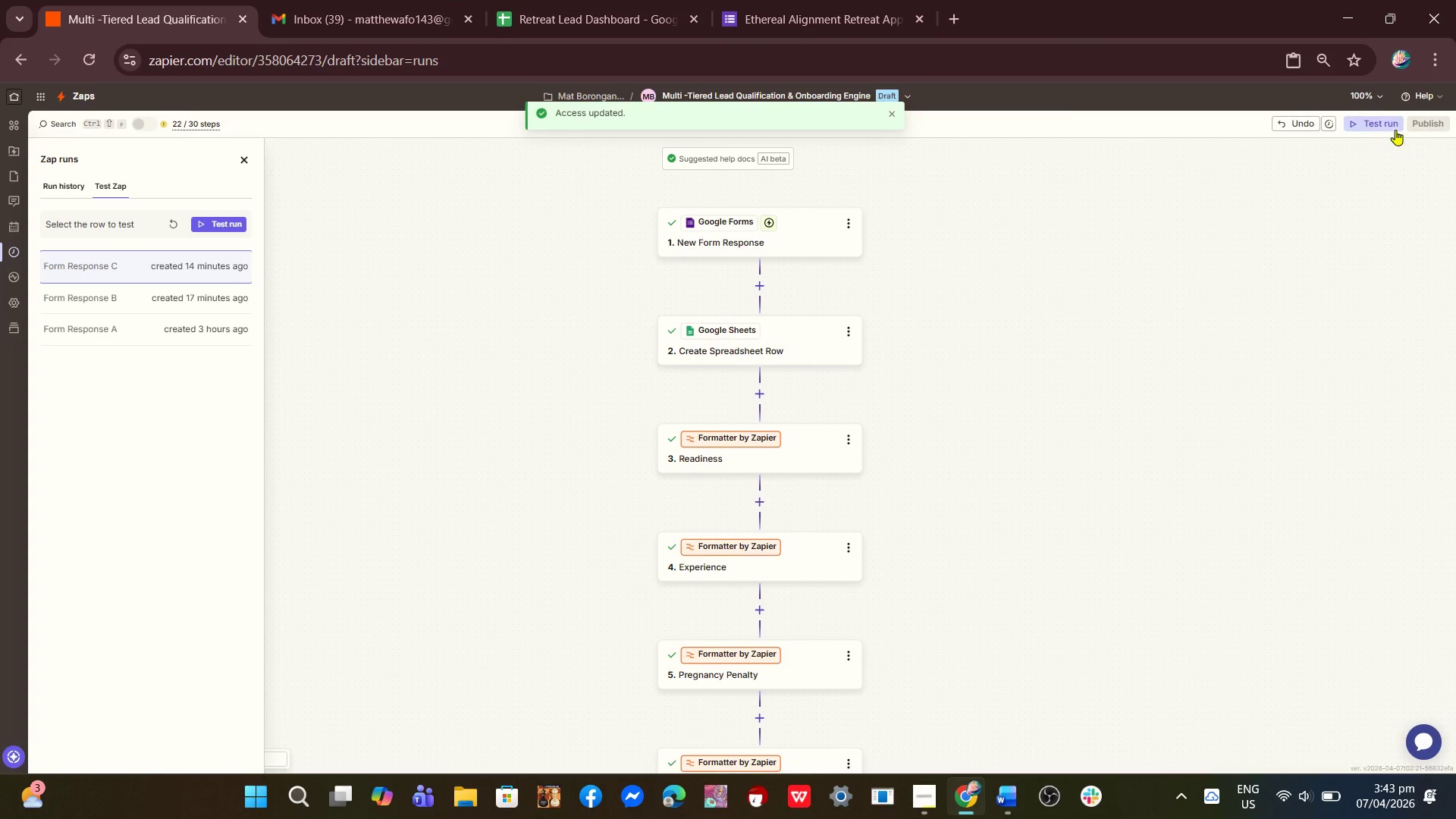 
left_click([1380, 127])
 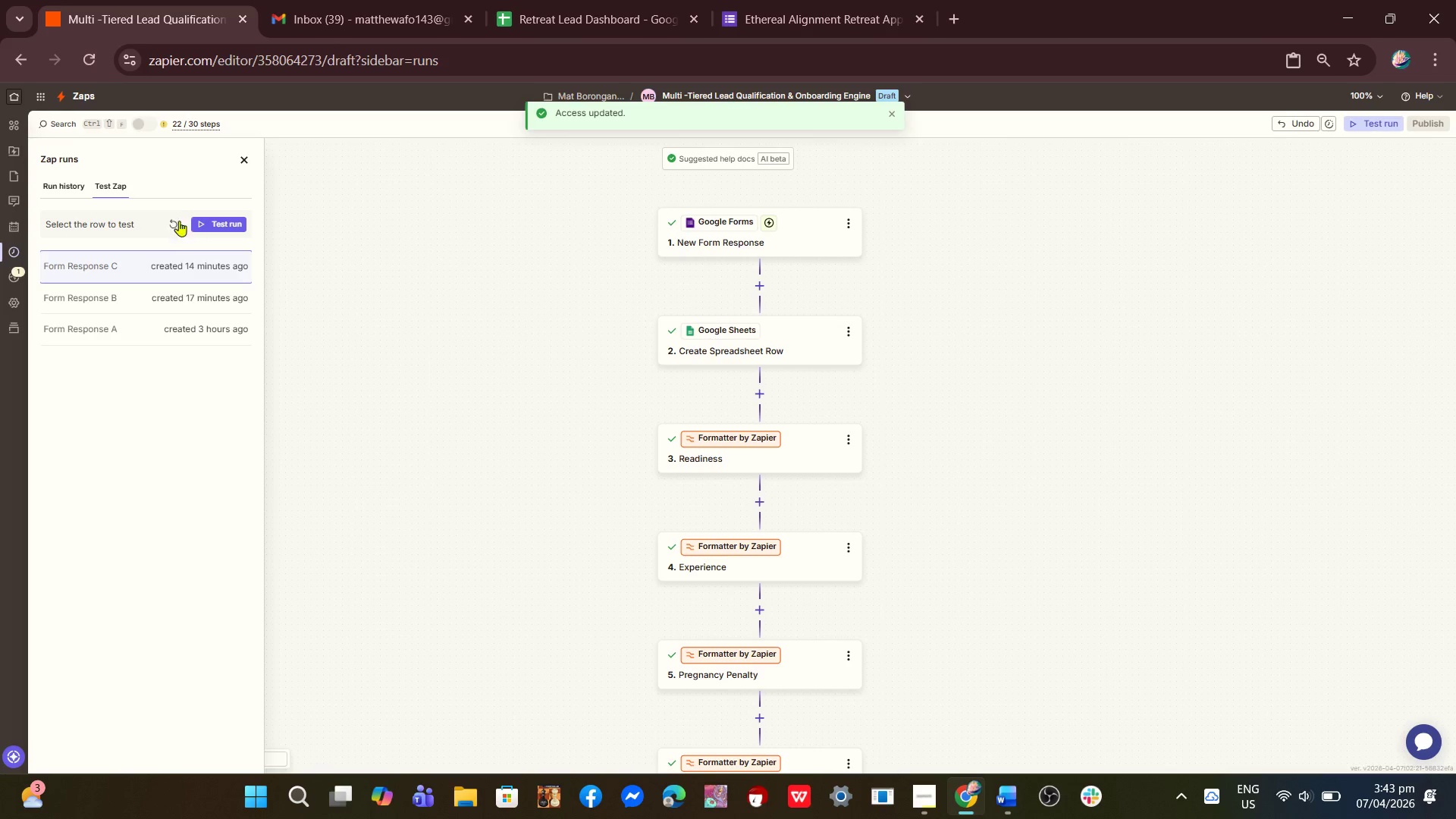 
left_click([168, 219])
 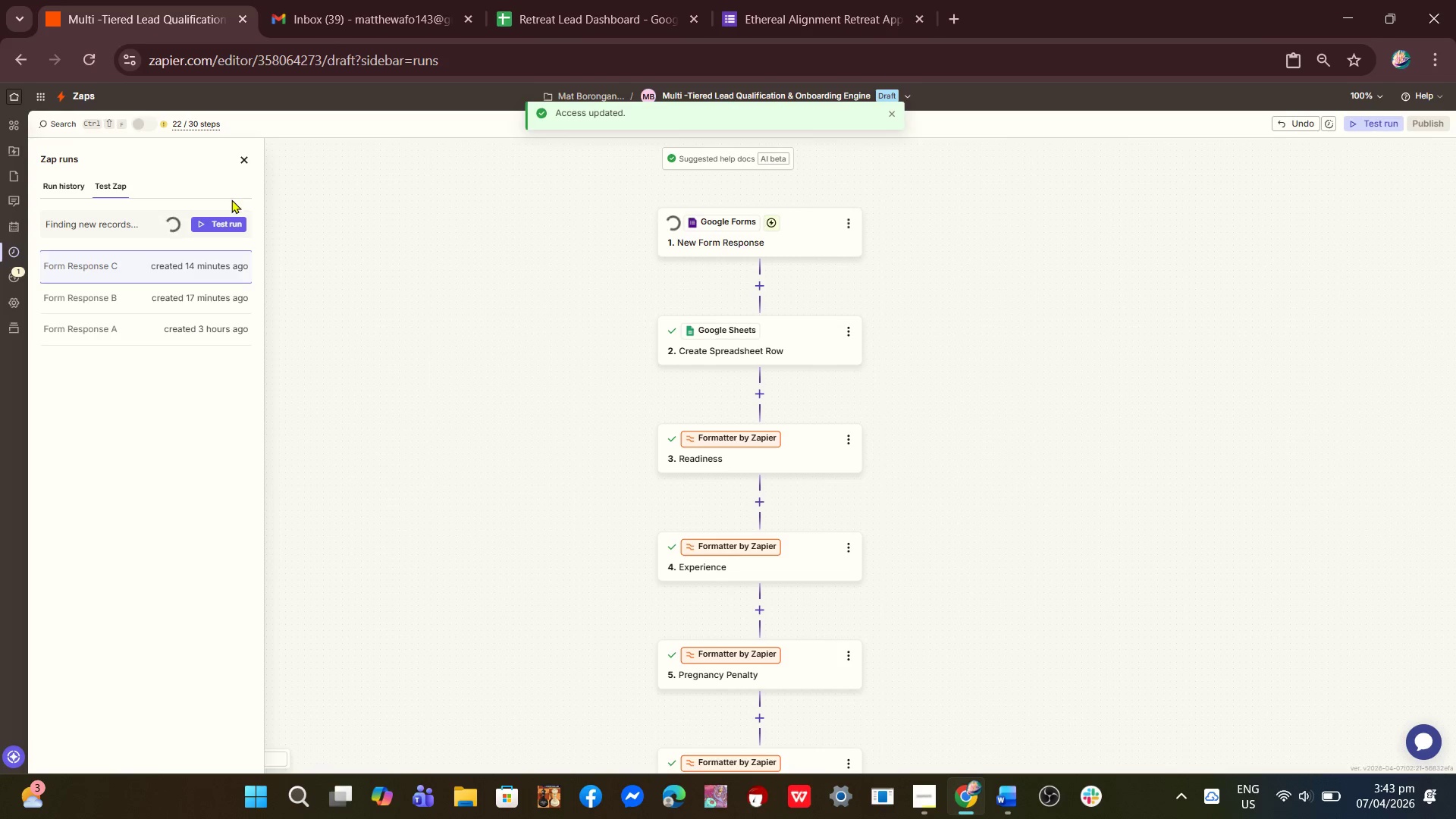 
wait(6.61)
 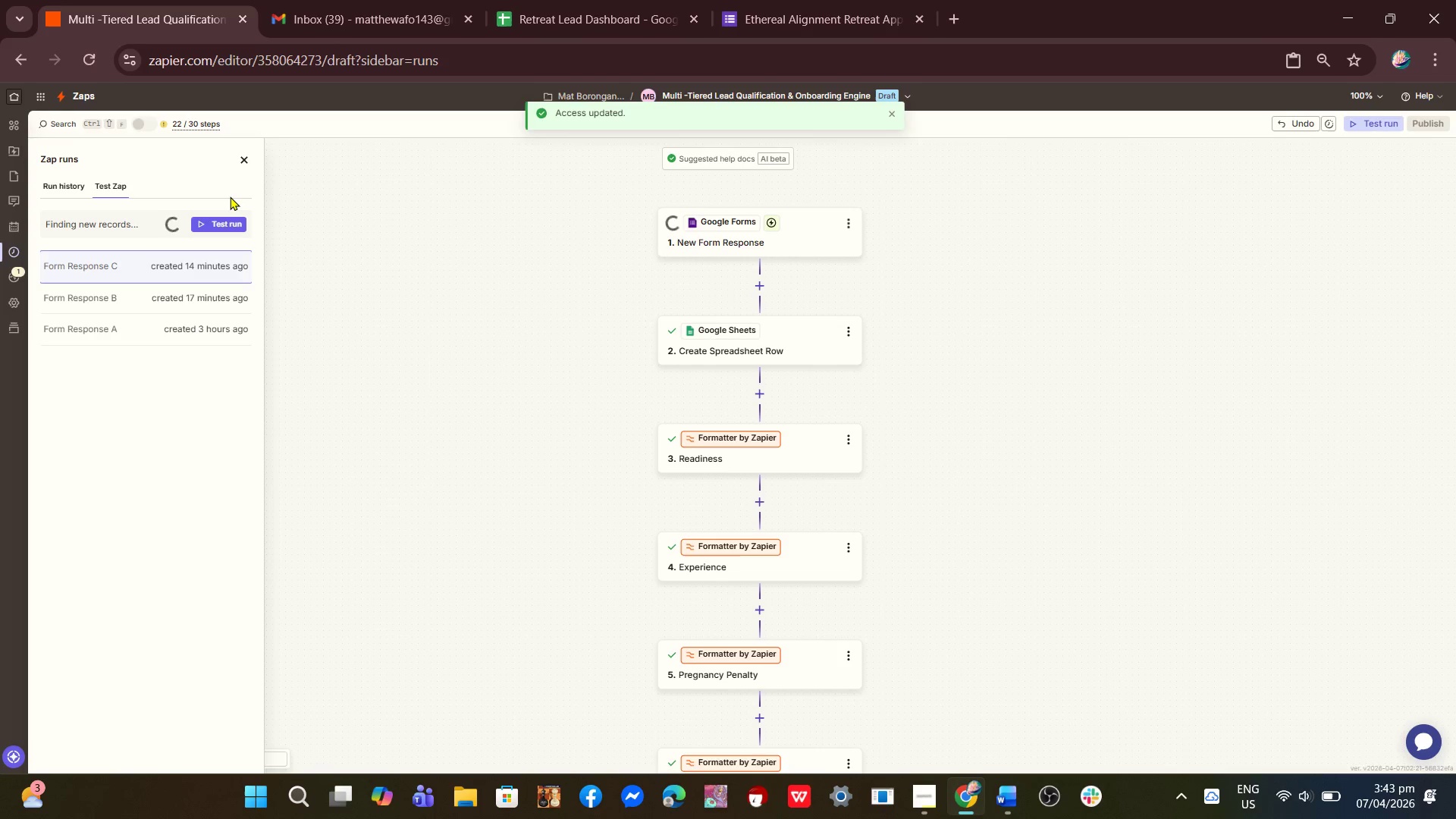 
left_click([205, 267])
 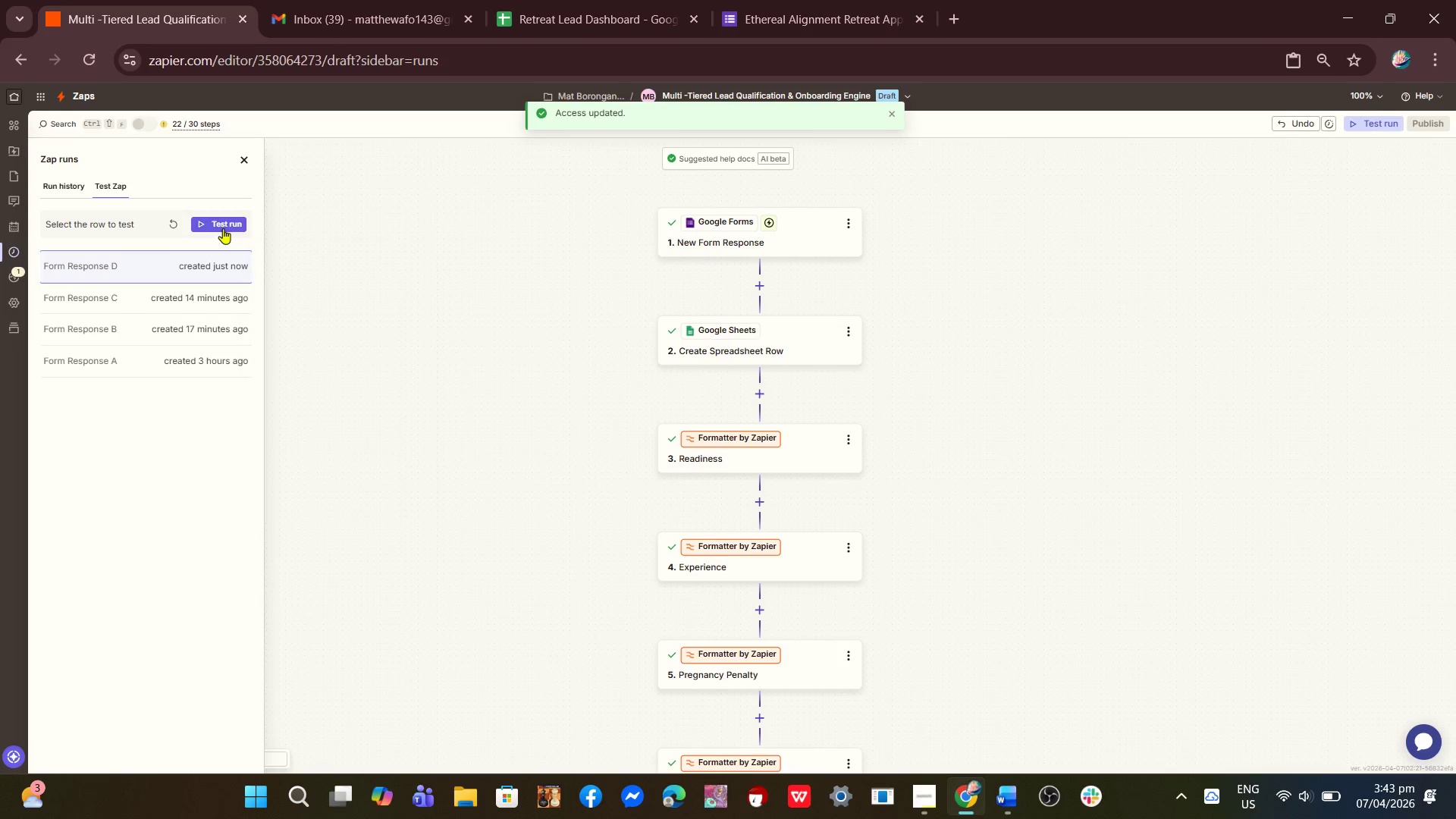 
left_click([223, 228])
 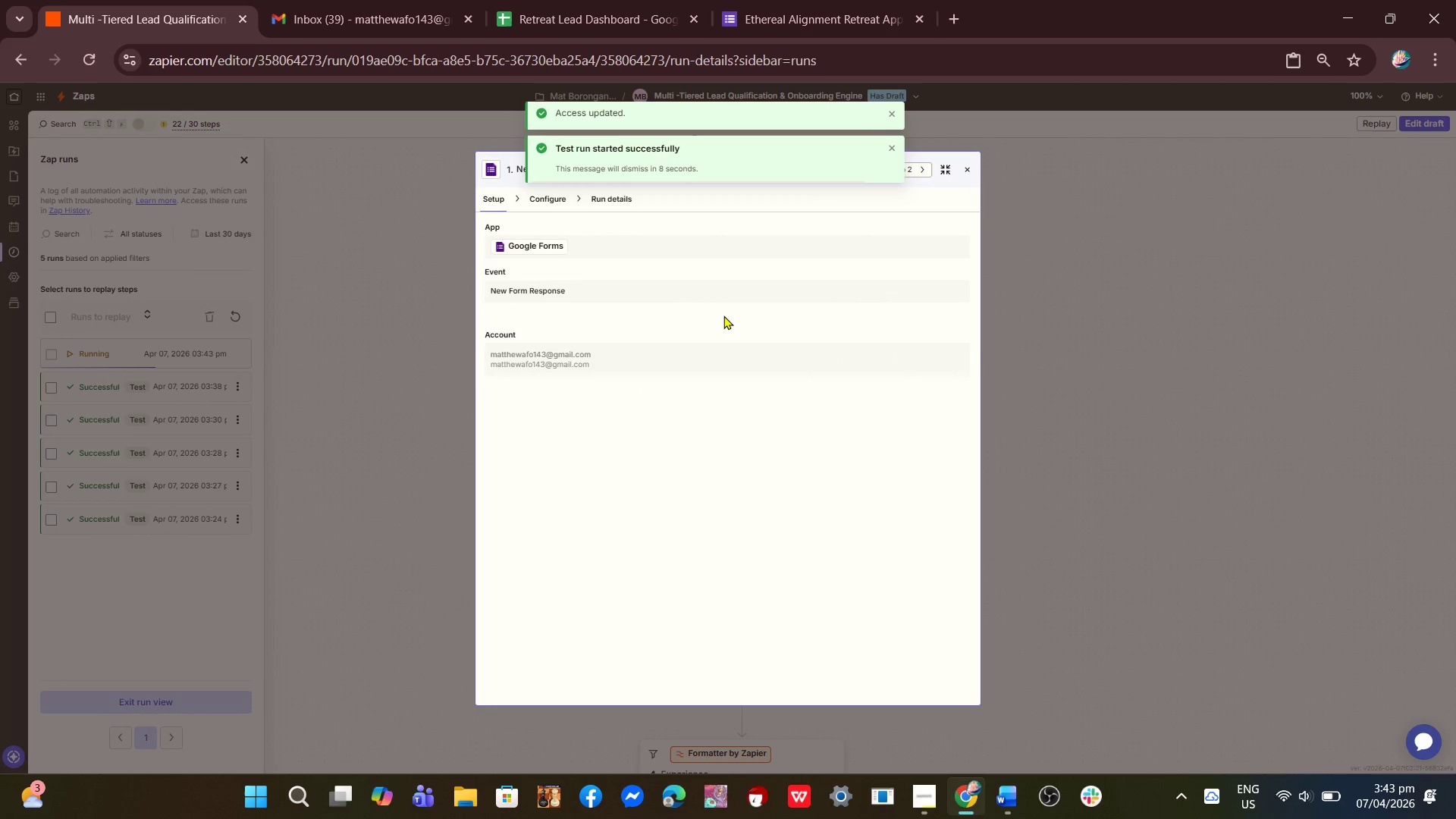 
wait(5.22)
 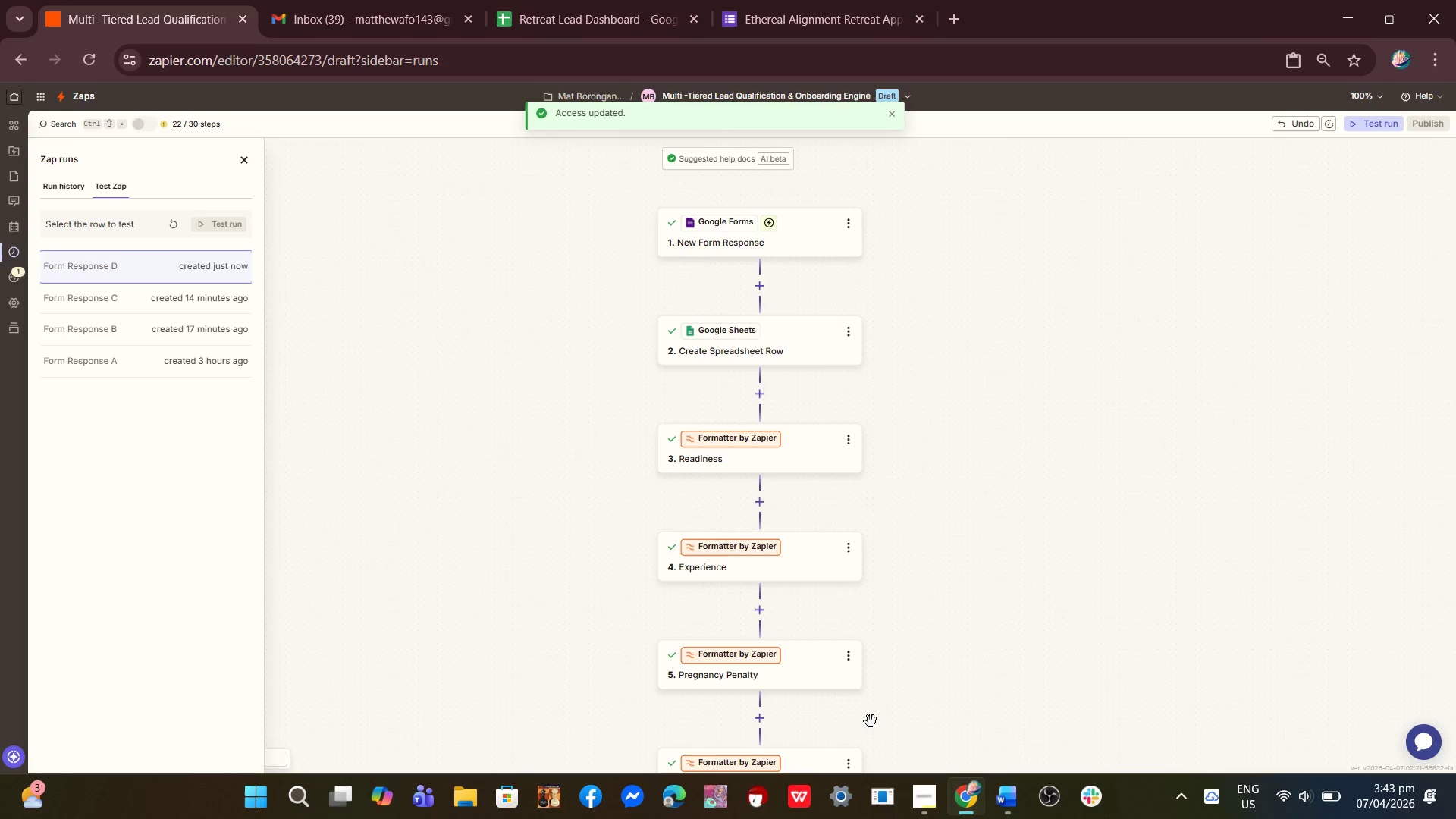 
double_click([780, 5])
 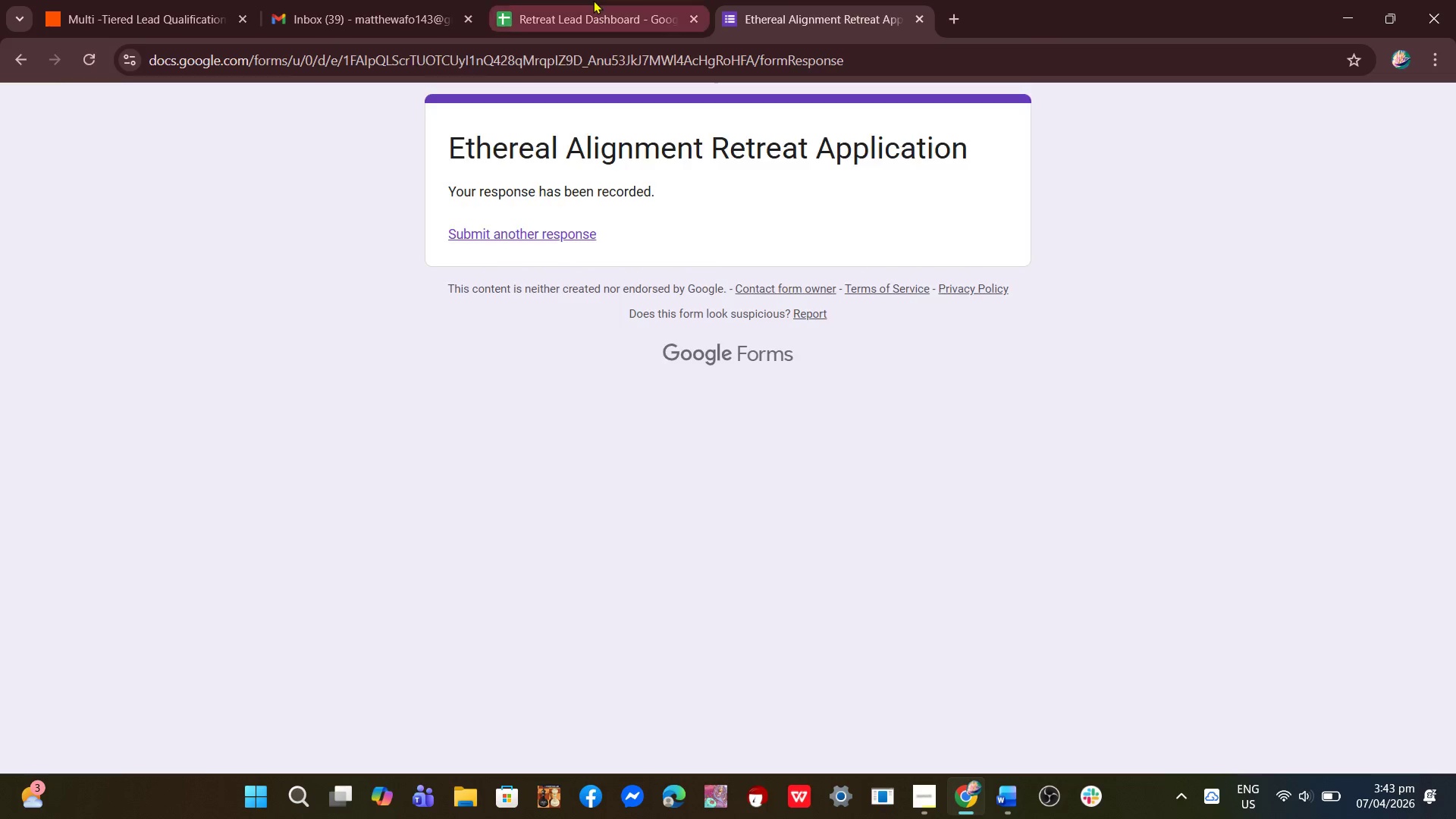 
triple_click([593, 0])
 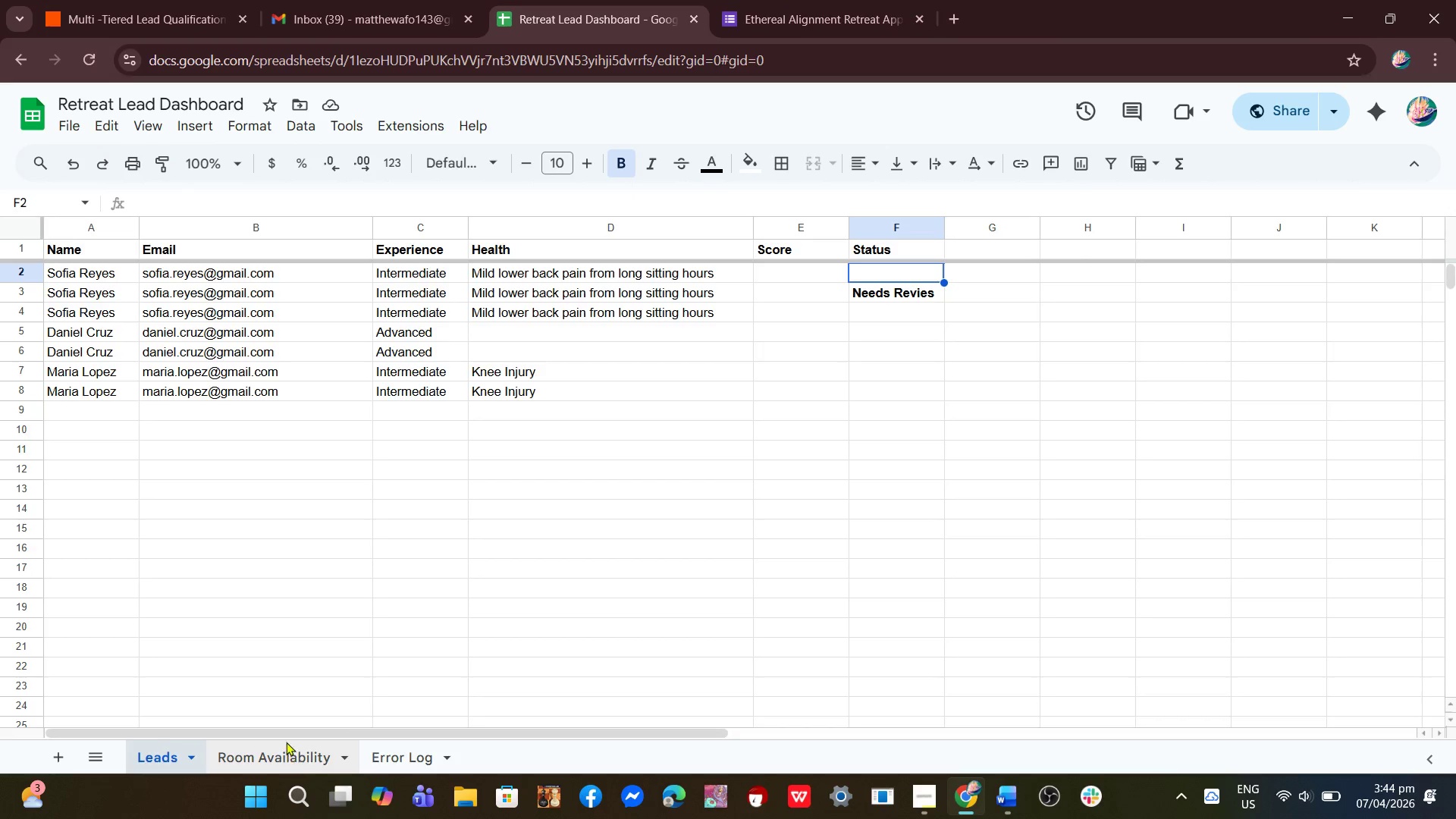 
left_click([399, 754])
 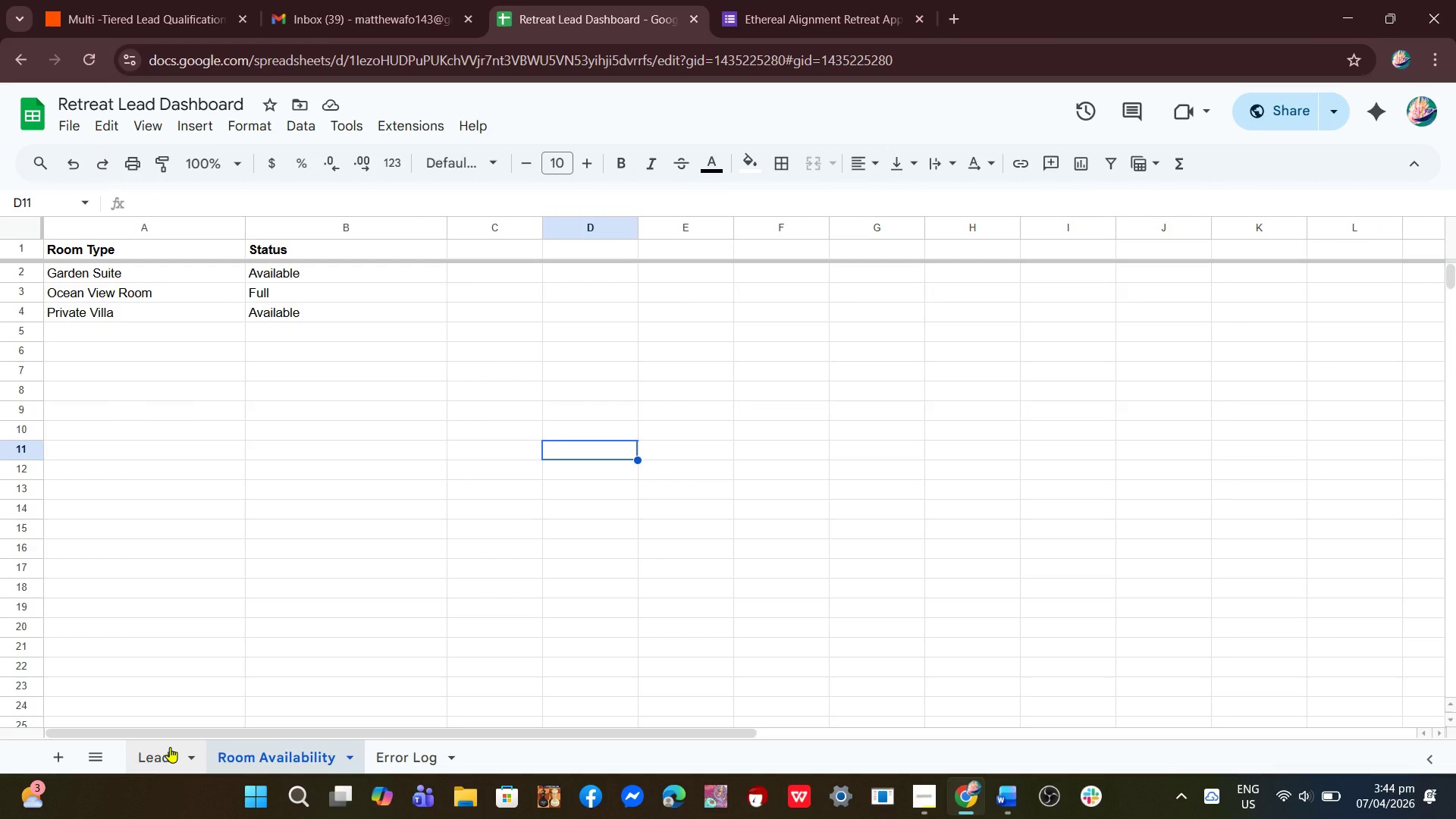 
left_click([169, 757])
 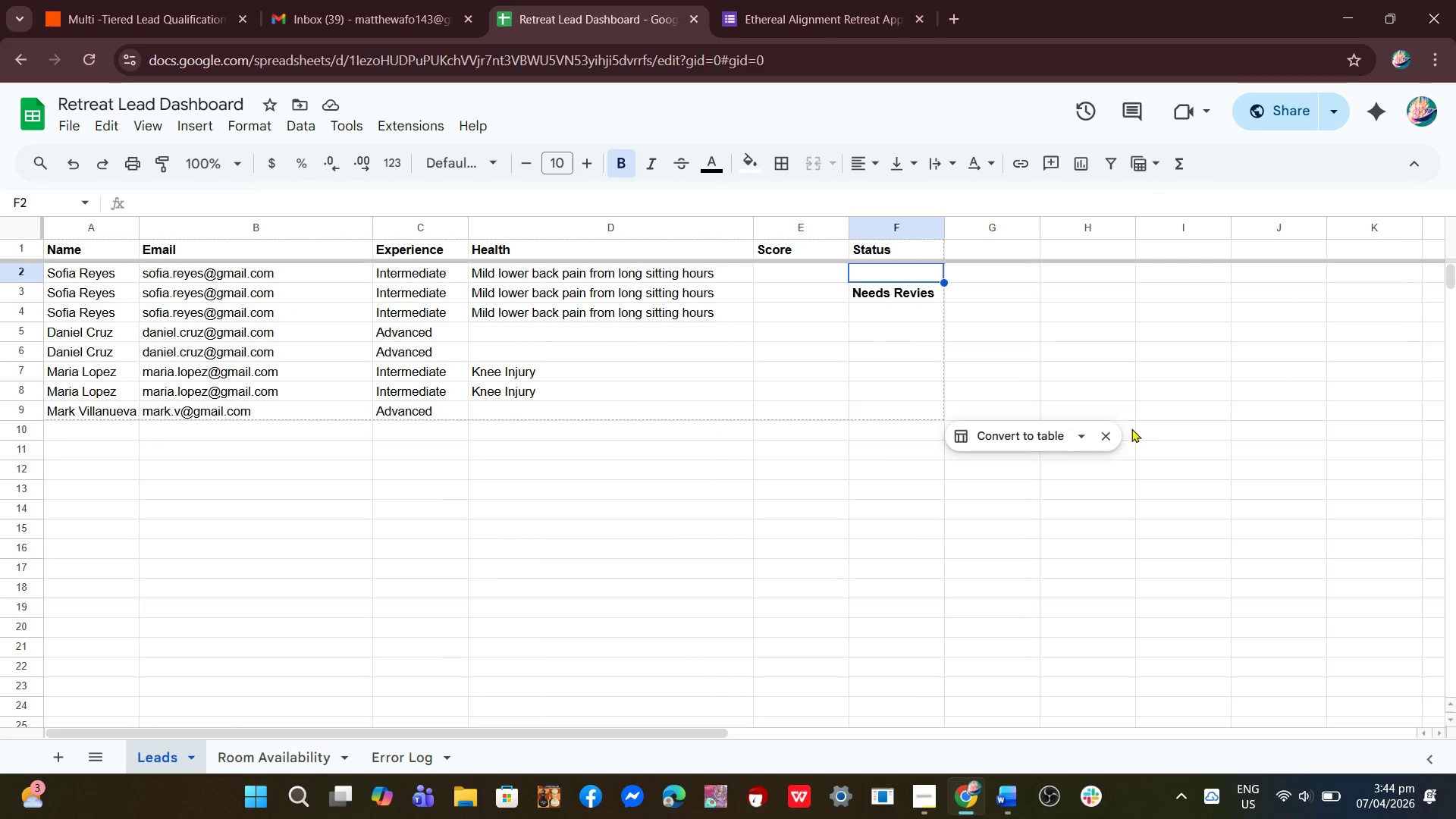 
wait(6.08)
 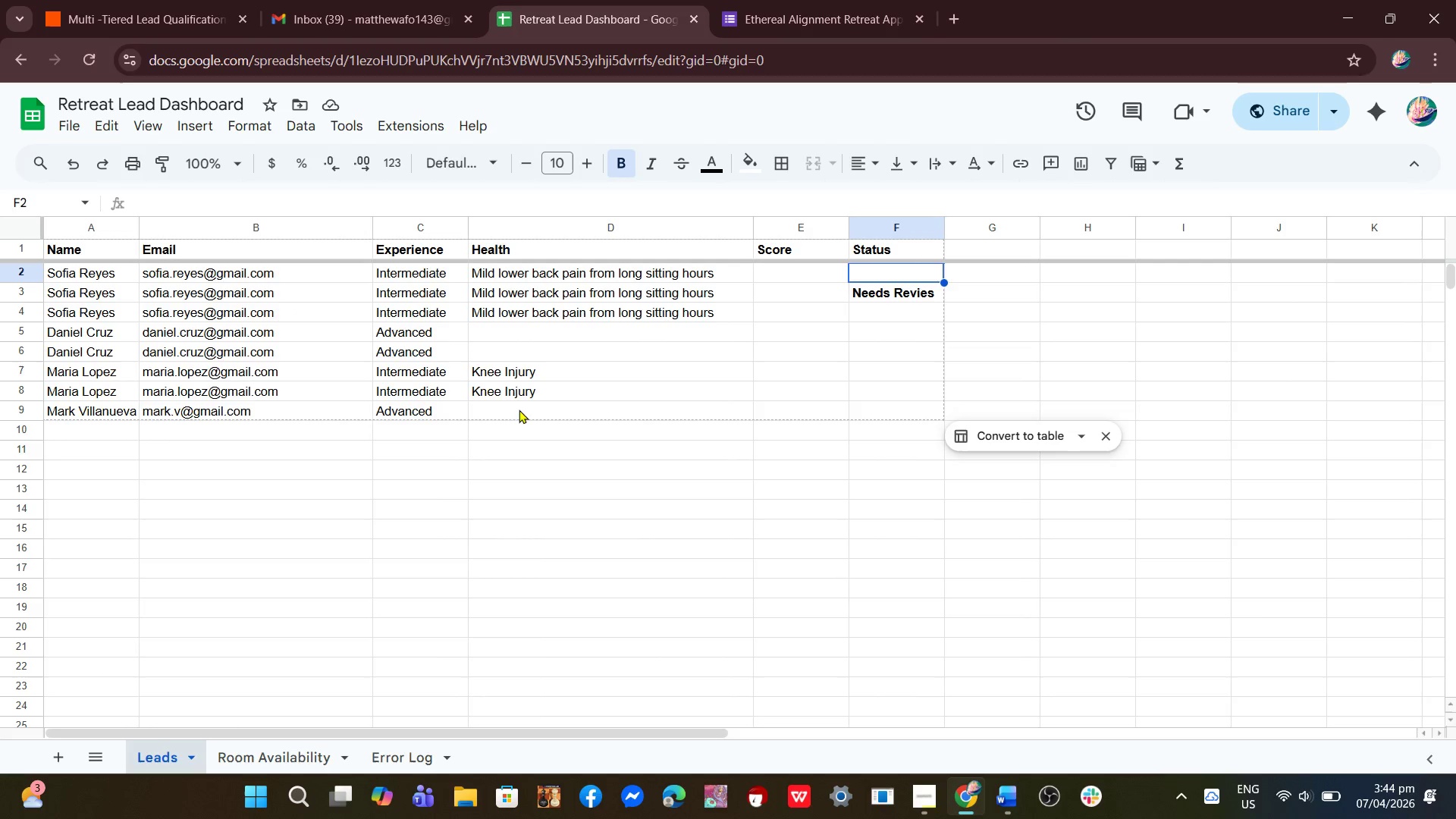 
left_click_drag(start_coordinate=[946, 231], to_coordinate=[979, 232])
 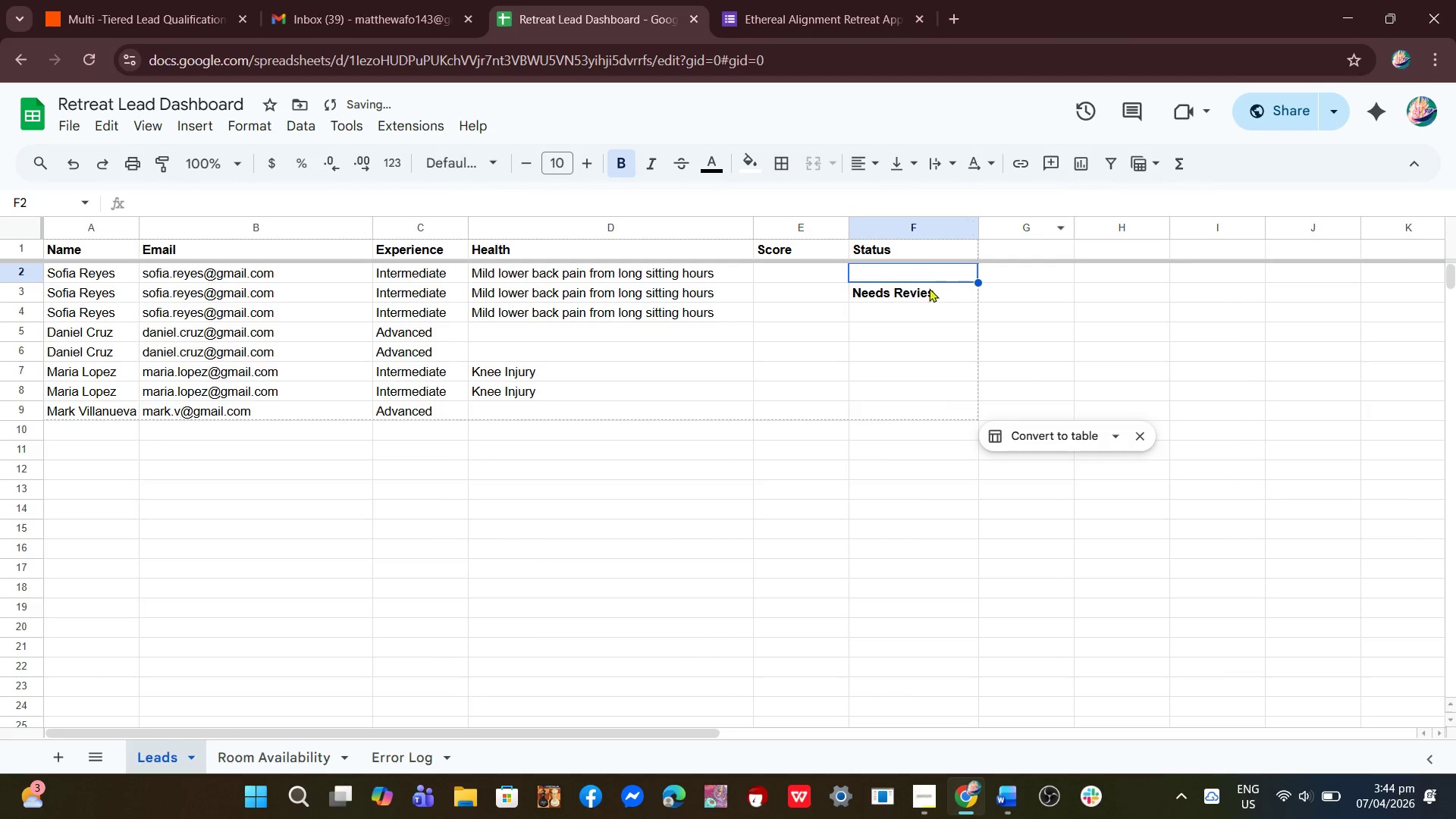 
left_click([928, 291])
 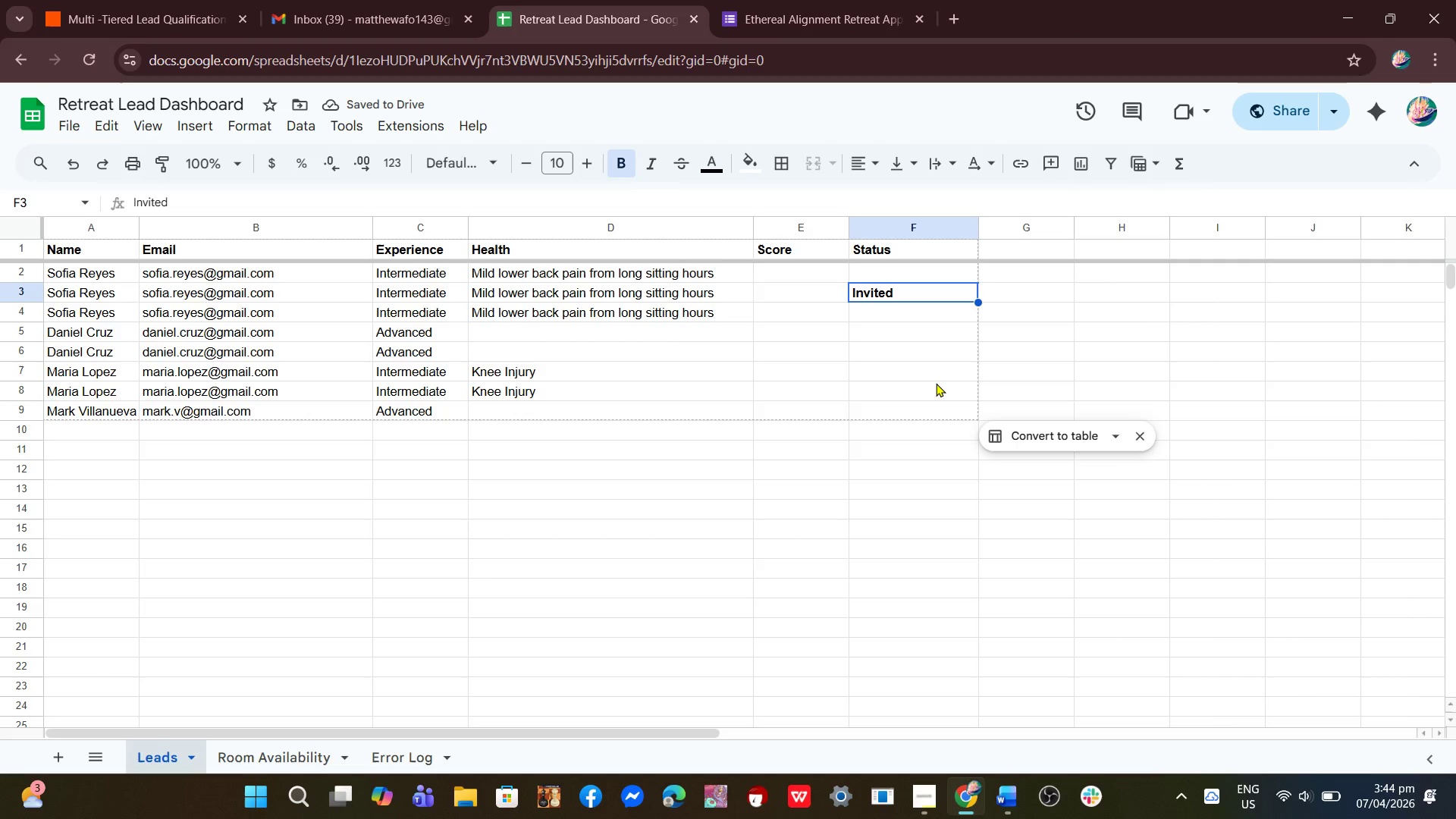 
left_click([896, 397])
 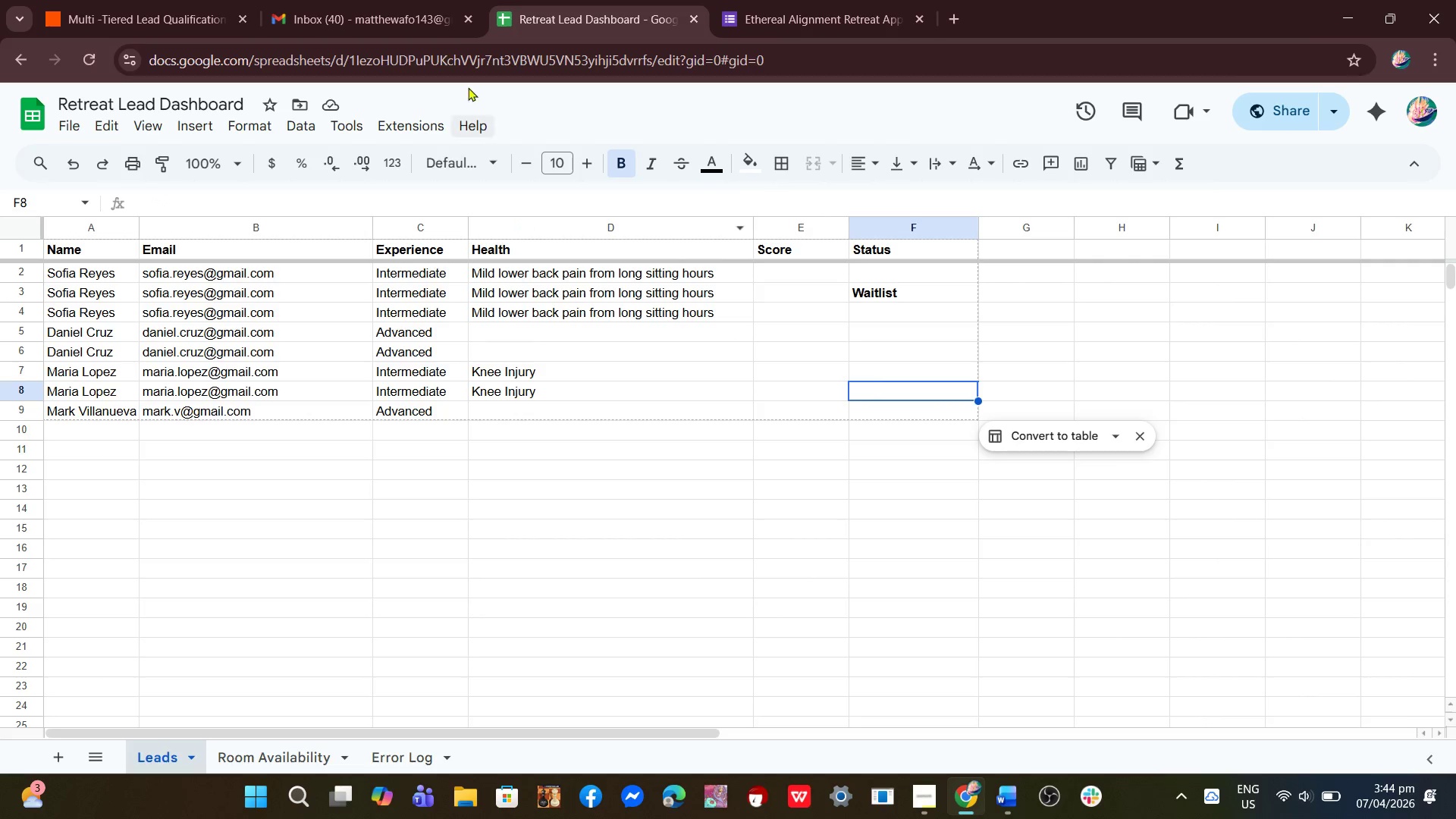 
double_click([121, 0])
 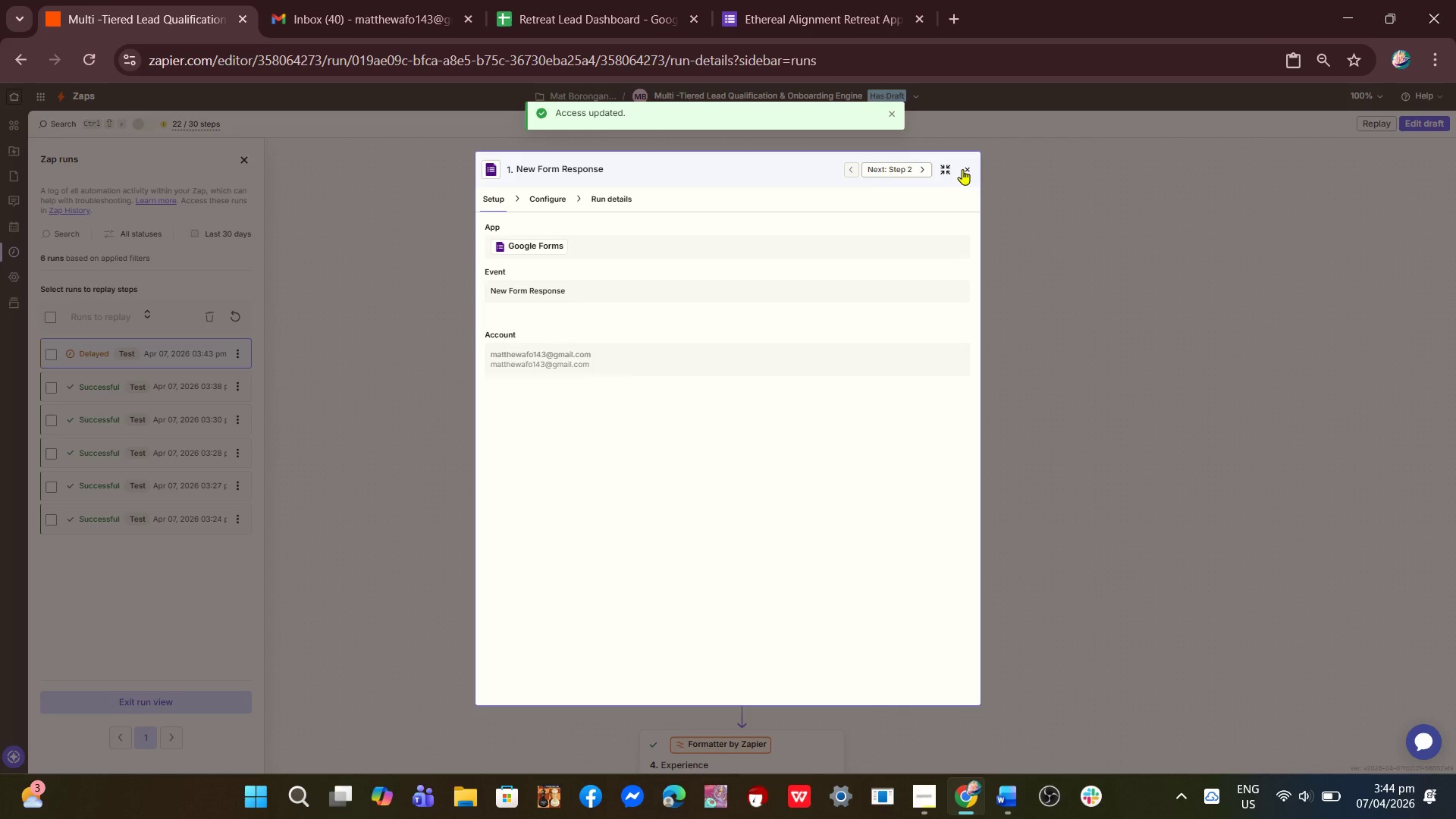 